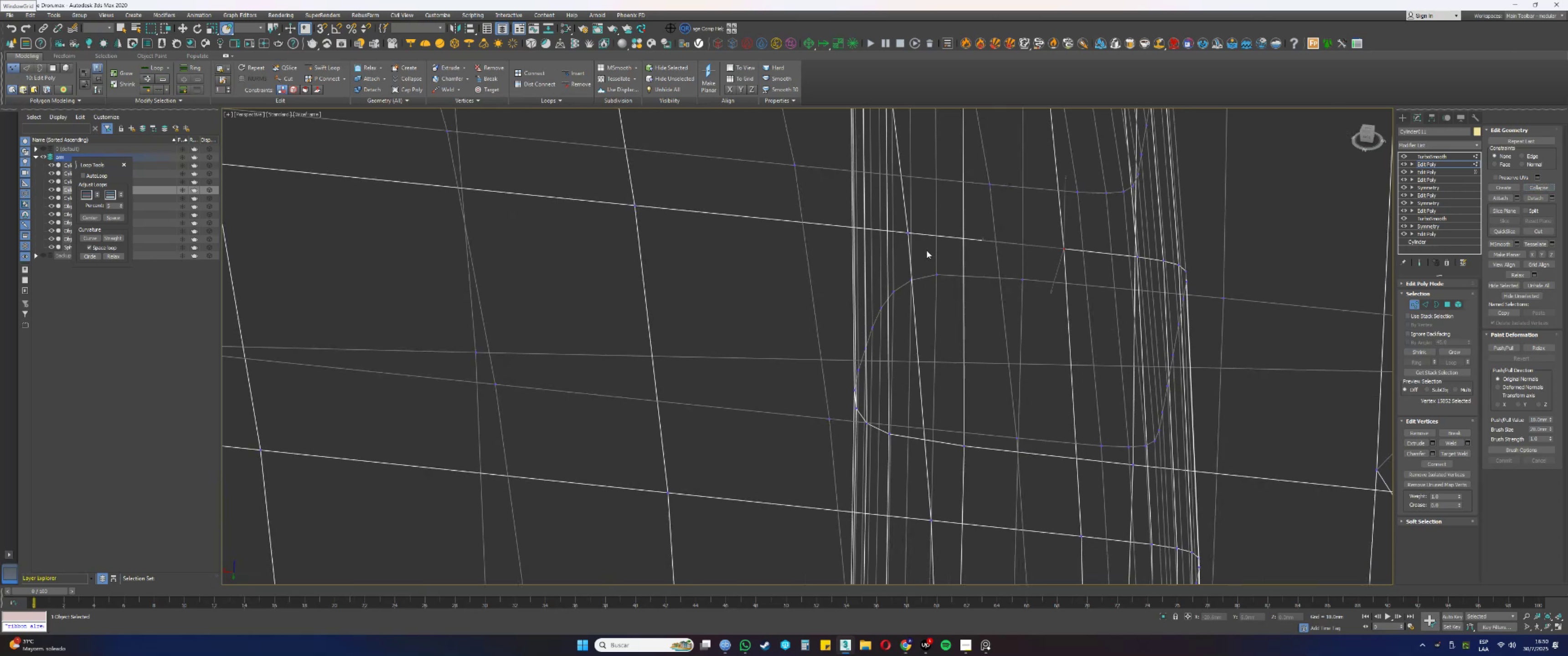 
left_click_drag(start_coordinate=[916, 245], to_coordinate=[898, 227])
 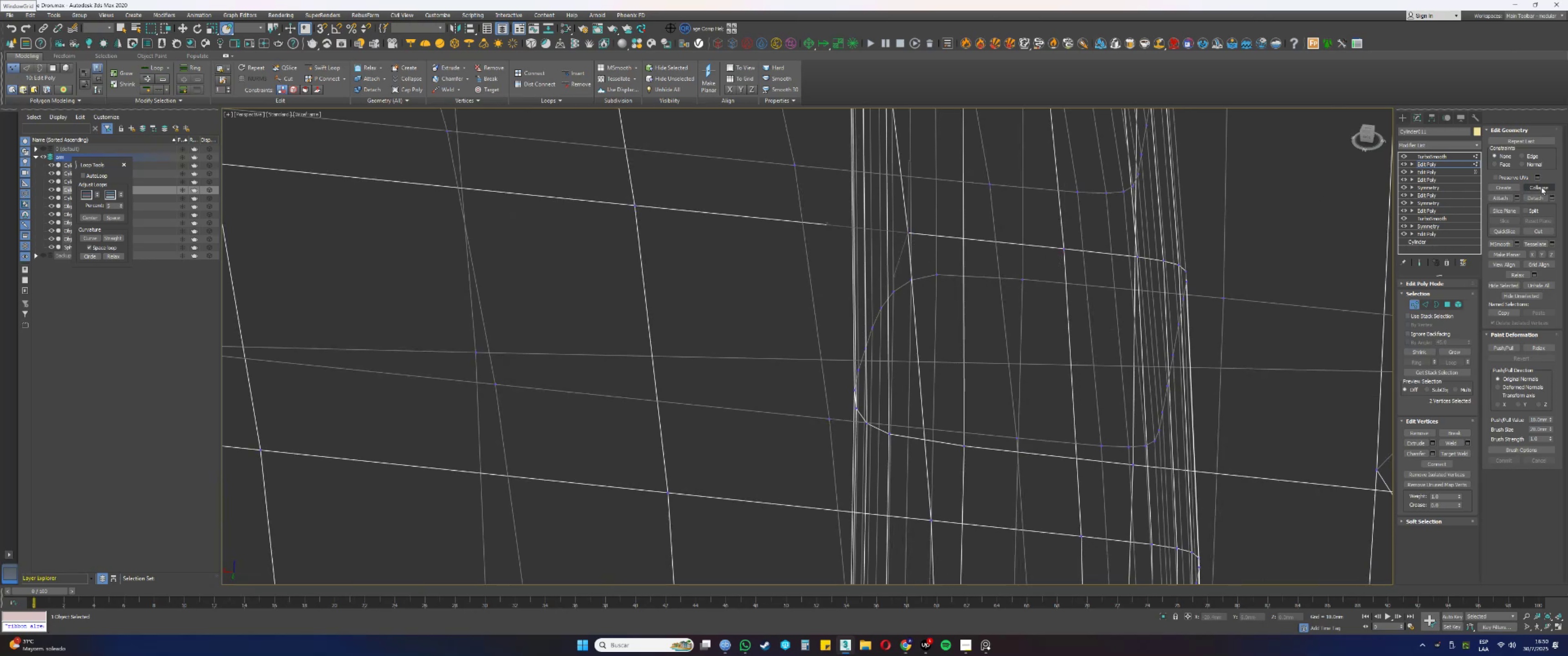 
left_click([1542, 187])
 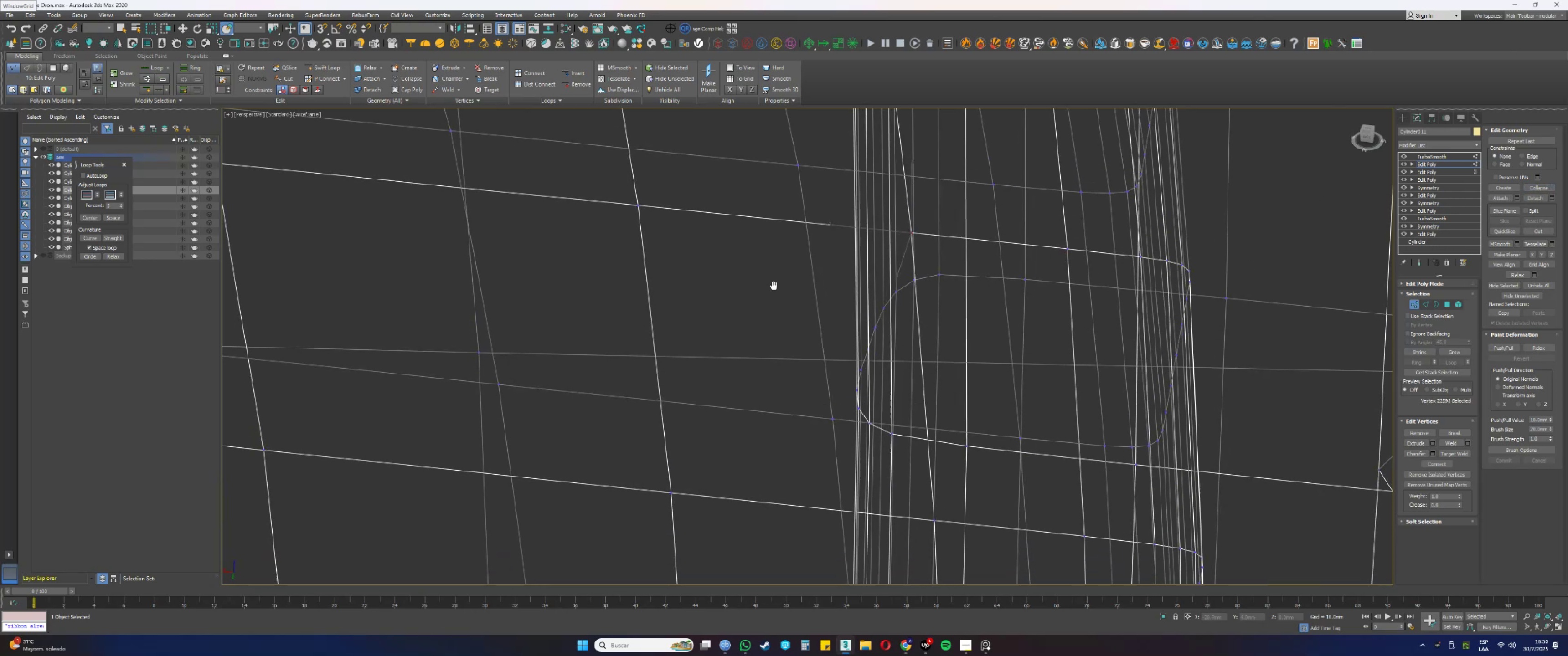 
hold_key(key=AltLeft, duration=1.0)
 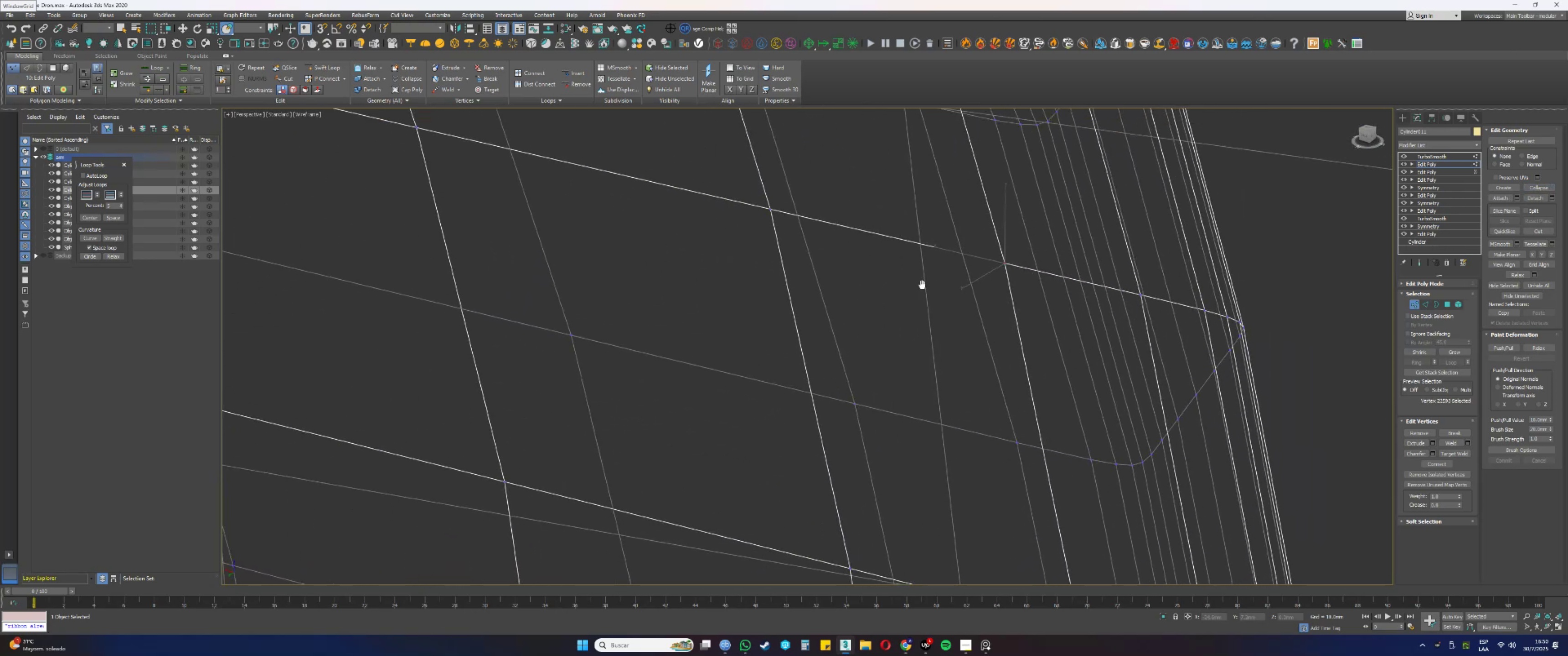 
hold_key(key=AltLeft, duration=0.35)
 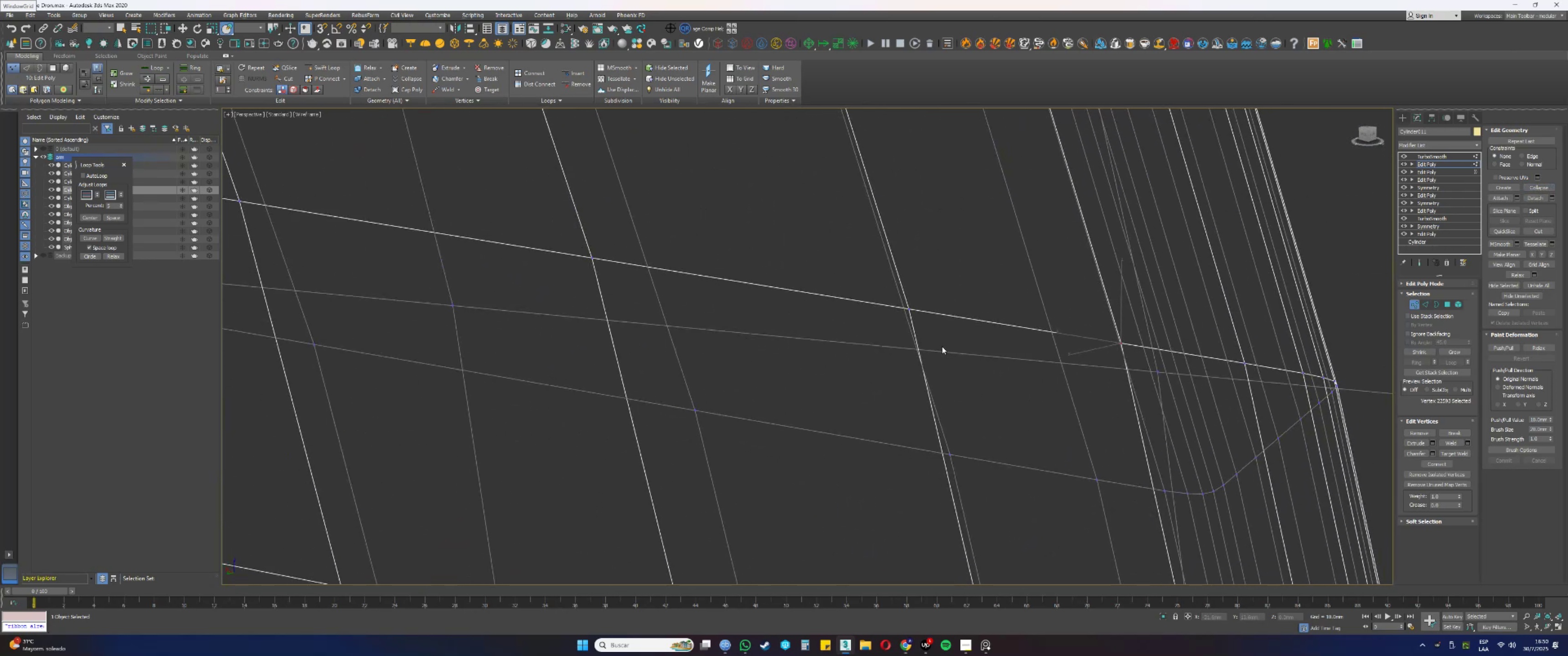 
left_click_drag(start_coordinate=[935, 324], to_coordinate=[901, 300])
 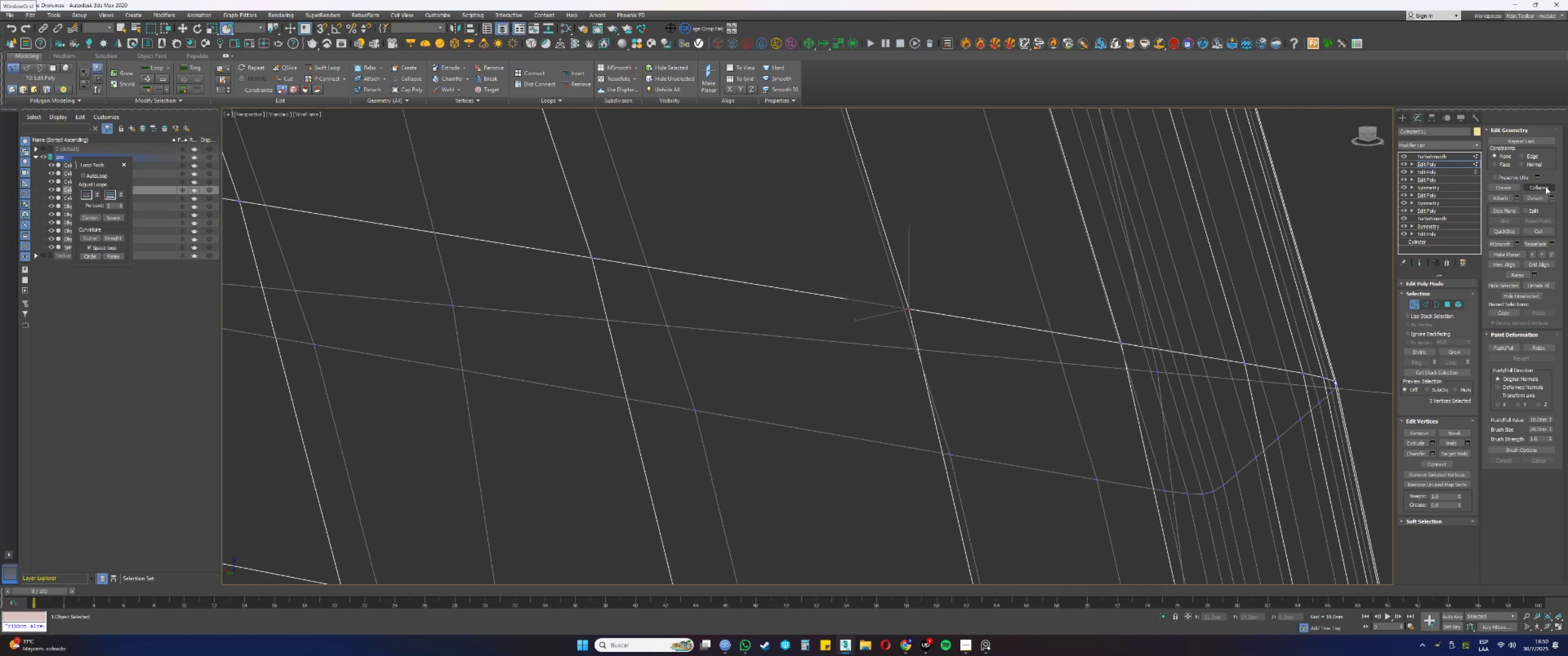 
left_click([1546, 187])
 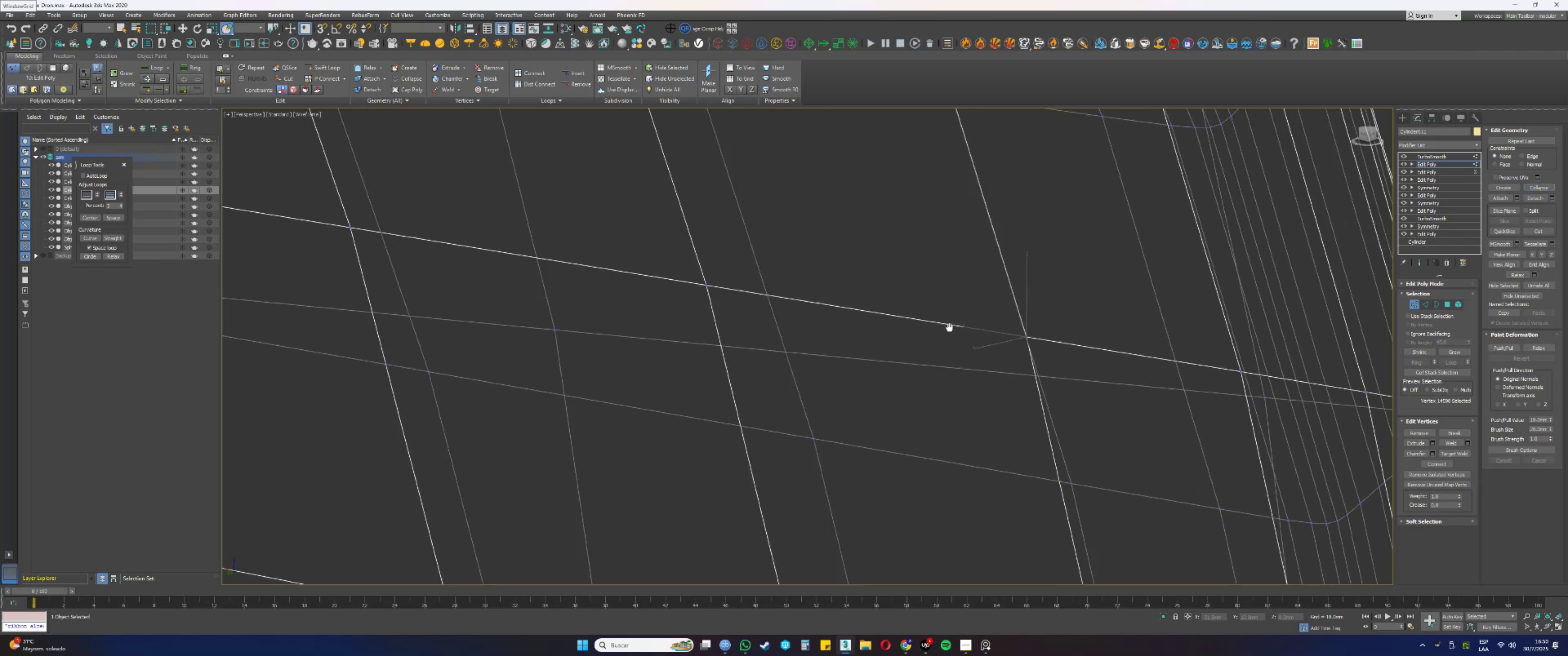 
key(Alt+AltLeft)
 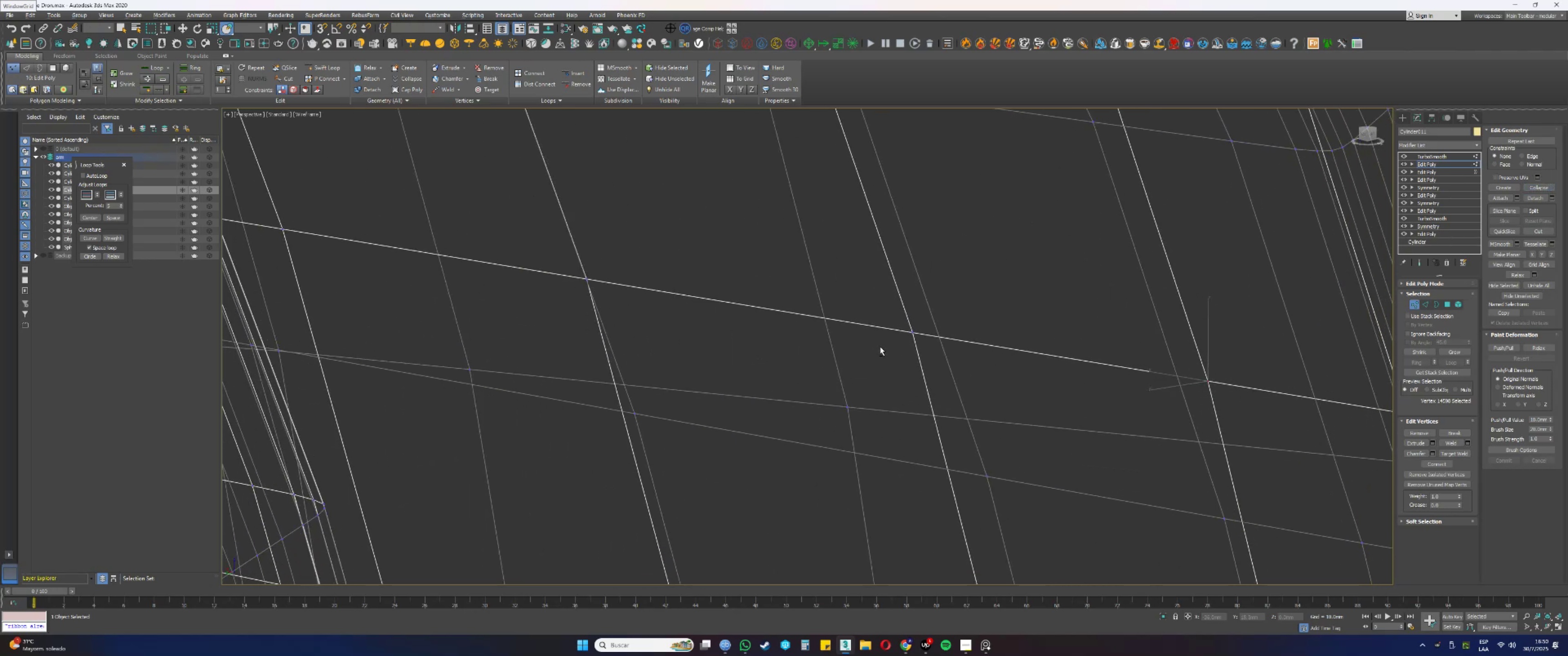 
left_click_drag(start_coordinate=[928, 346], to_coordinate=[893, 314])
 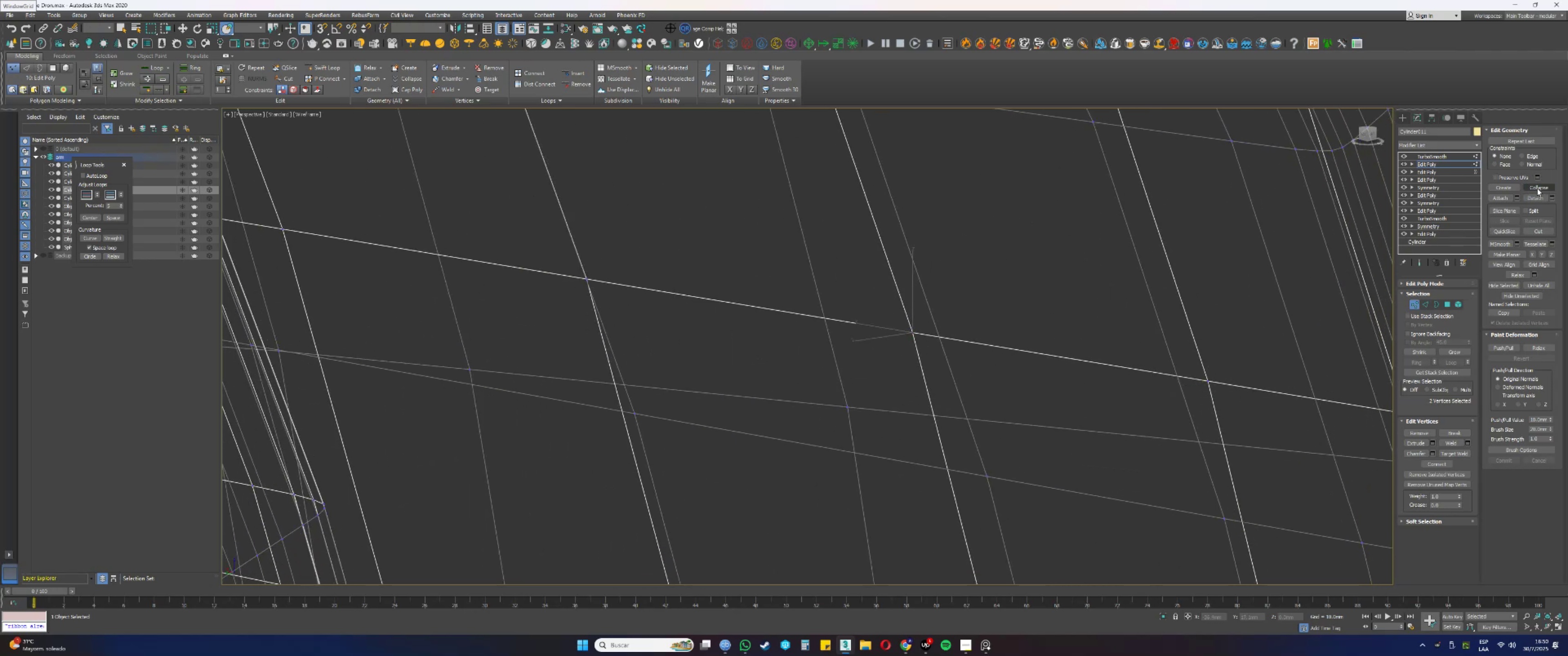 
left_click([1537, 186])
 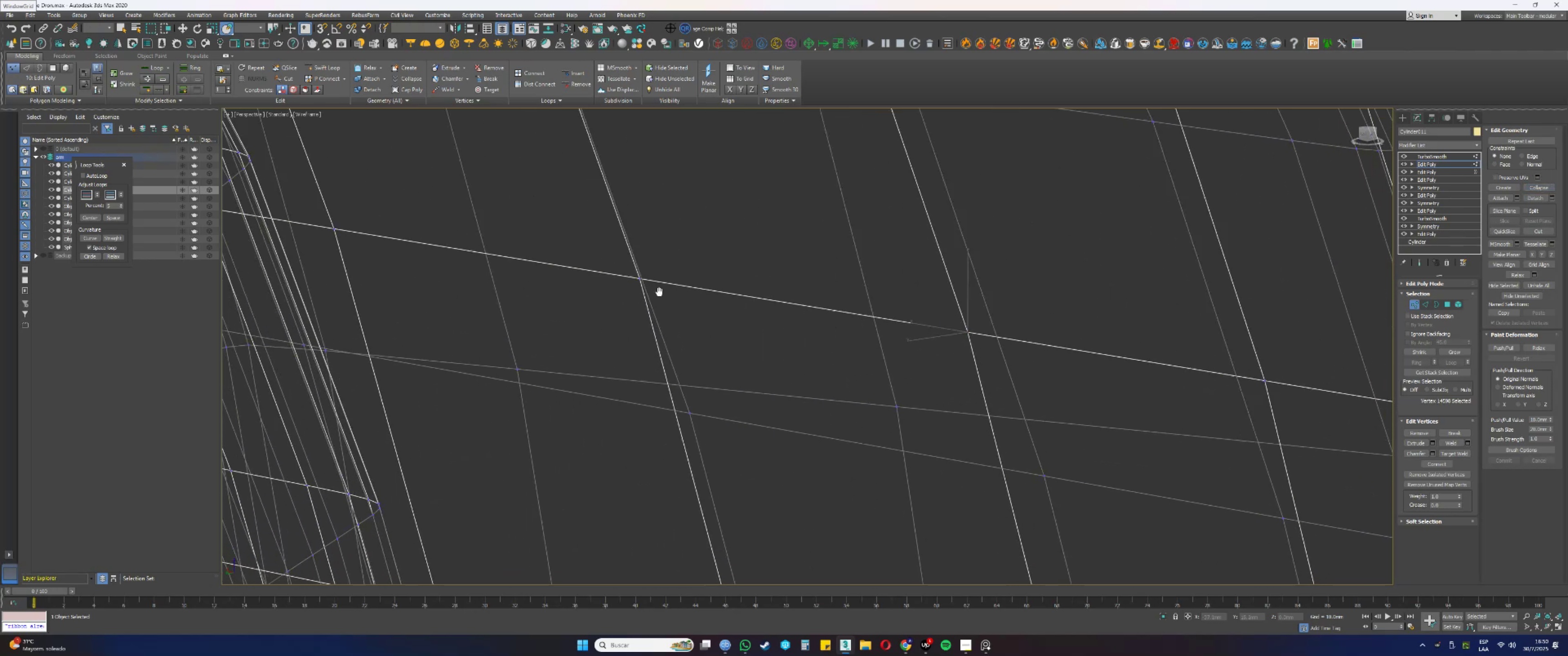 
left_click_drag(start_coordinate=[853, 327], to_coordinate=[796, 296])
 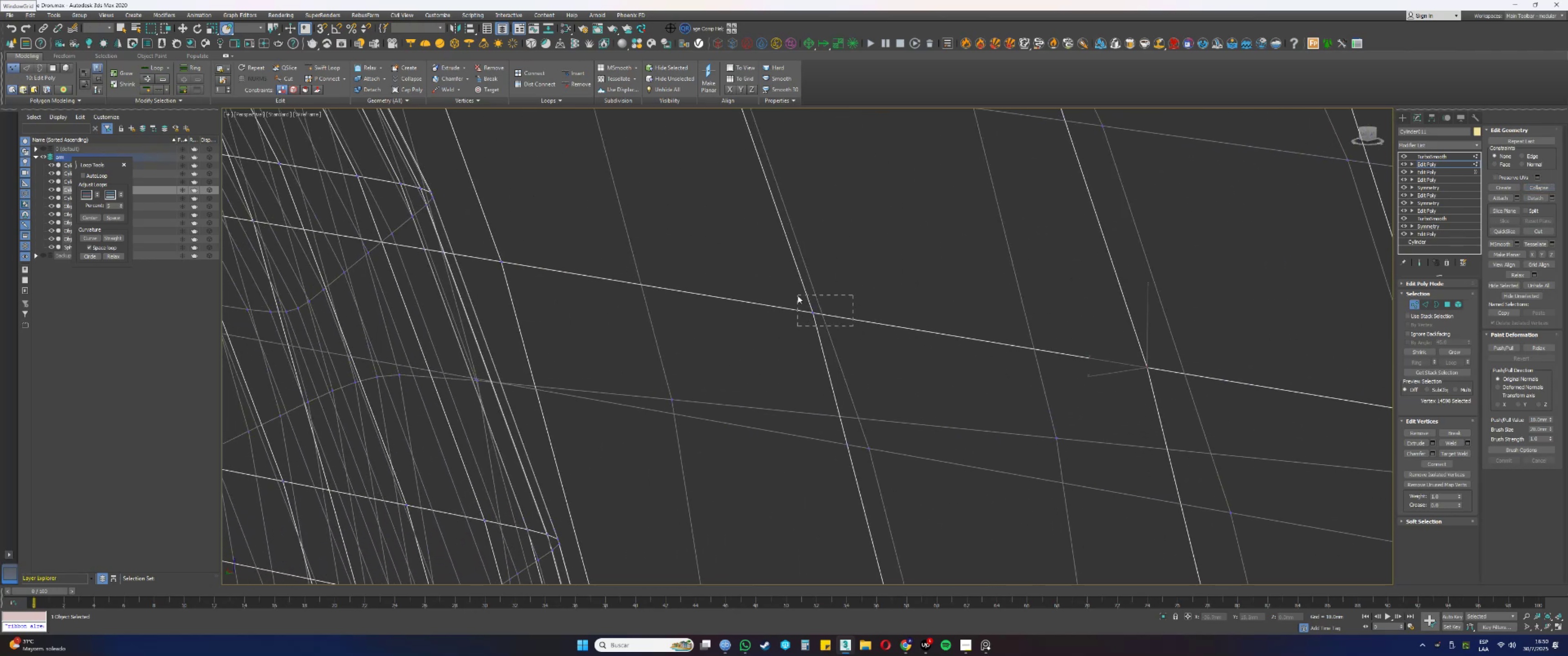 
hold_key(key=AltLeft, duration=1.41)
 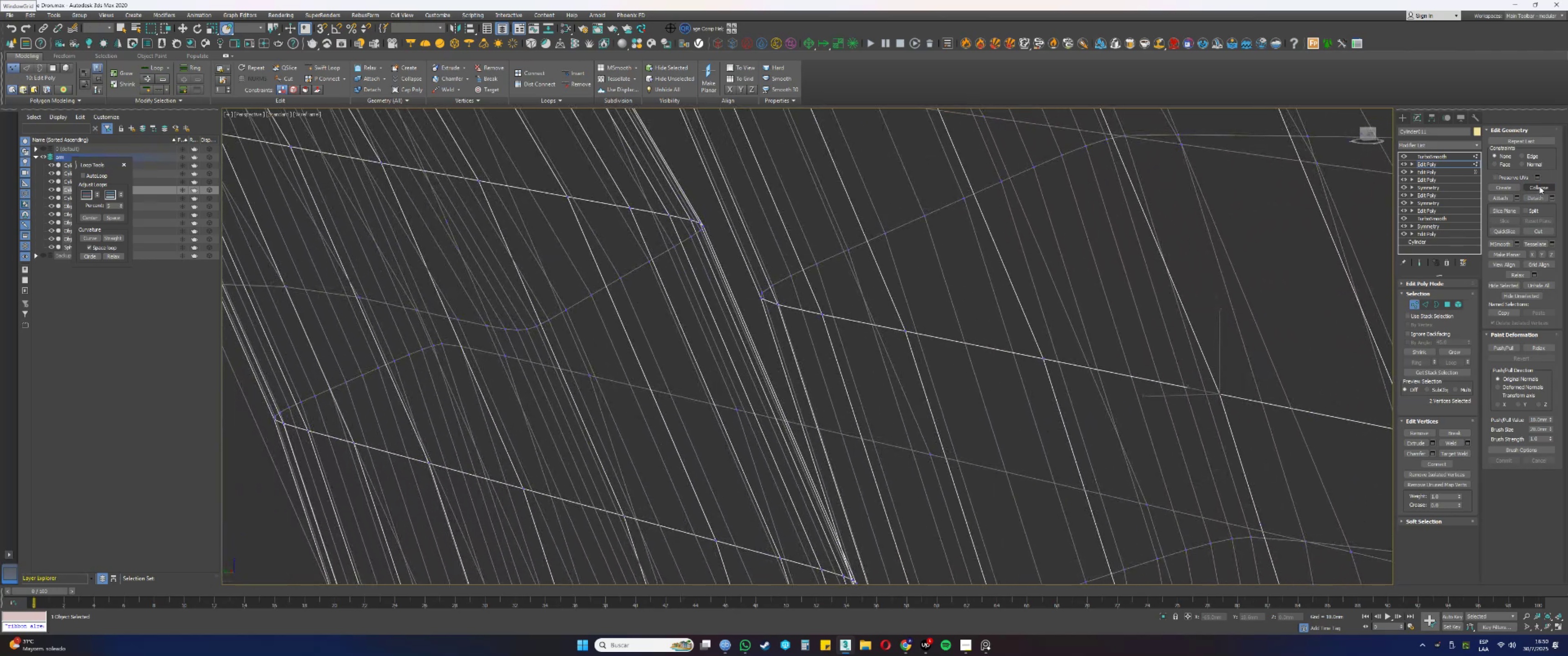 
left_click([1539, 186])
 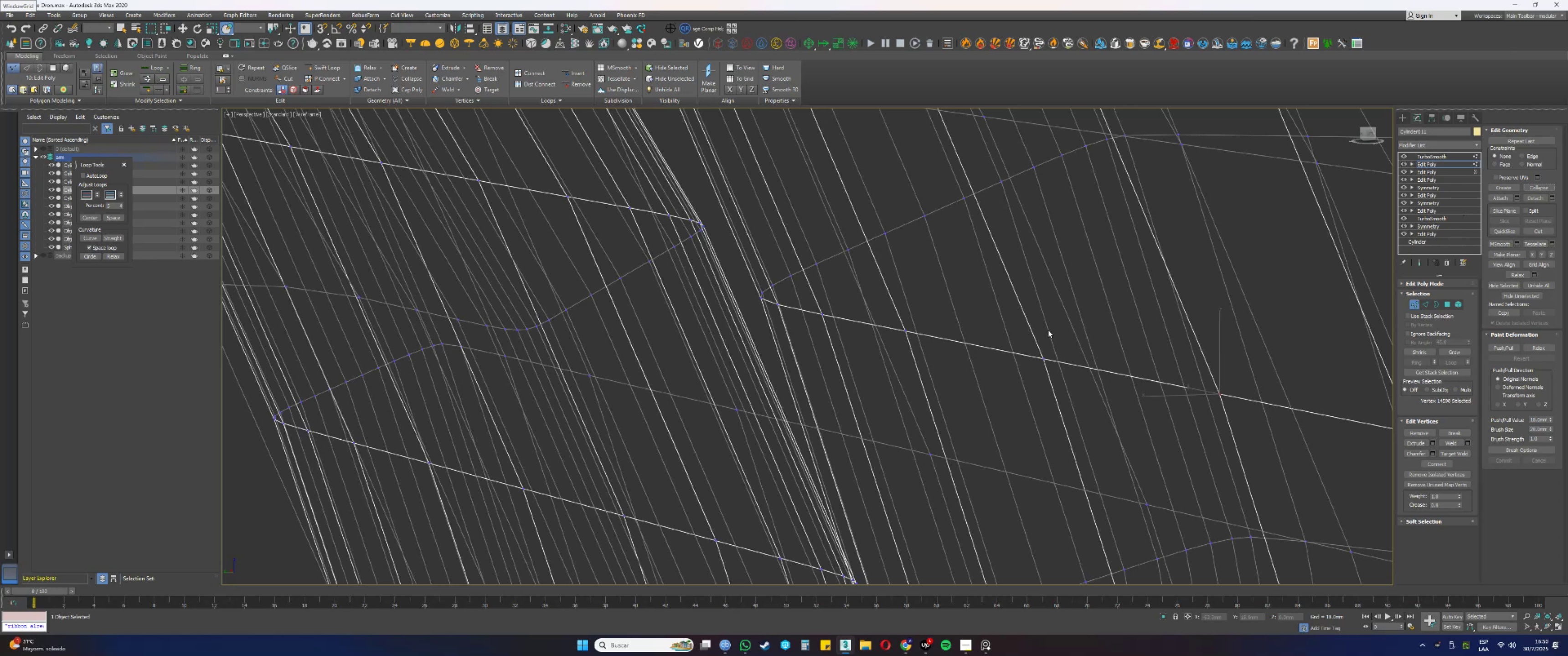 
left_click_drag(start_coordinate=[1050, 364], to_coordinate=[1035, 351])
 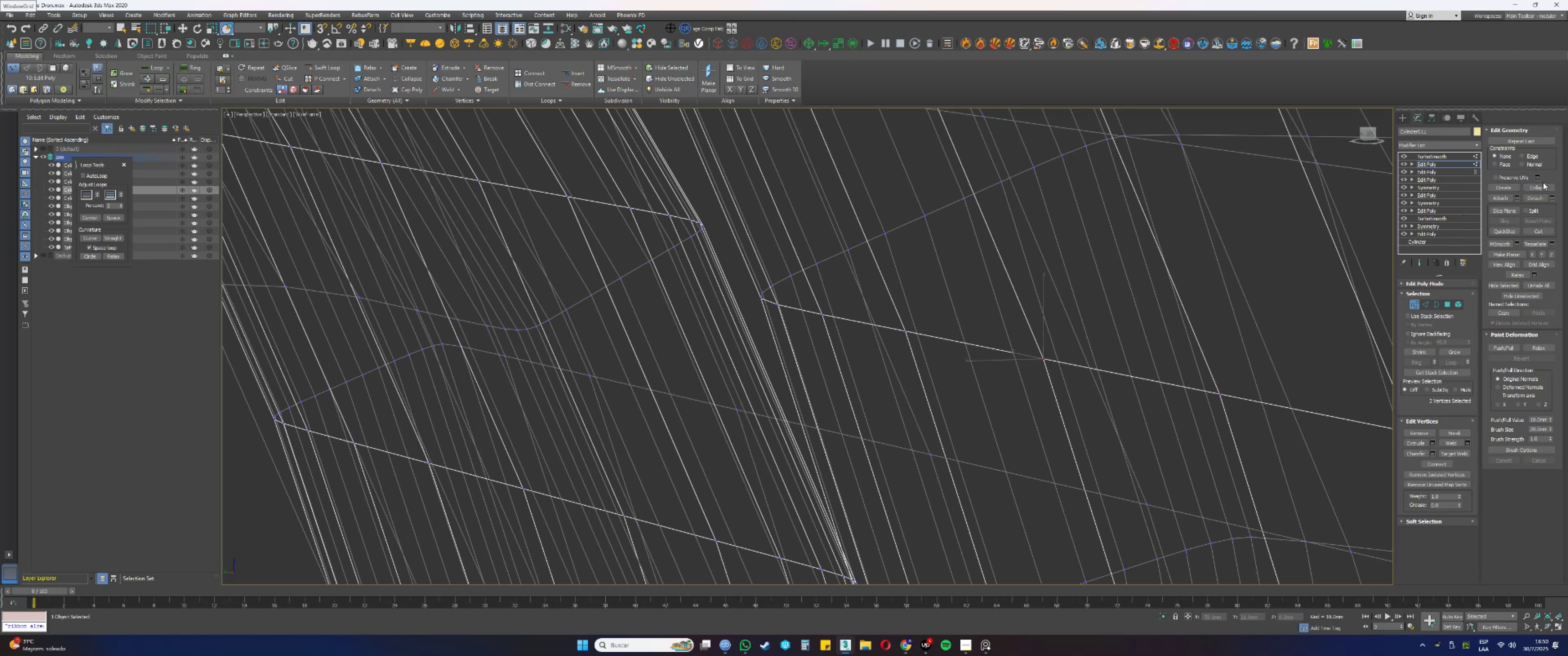 
left_click([1545, 184])
 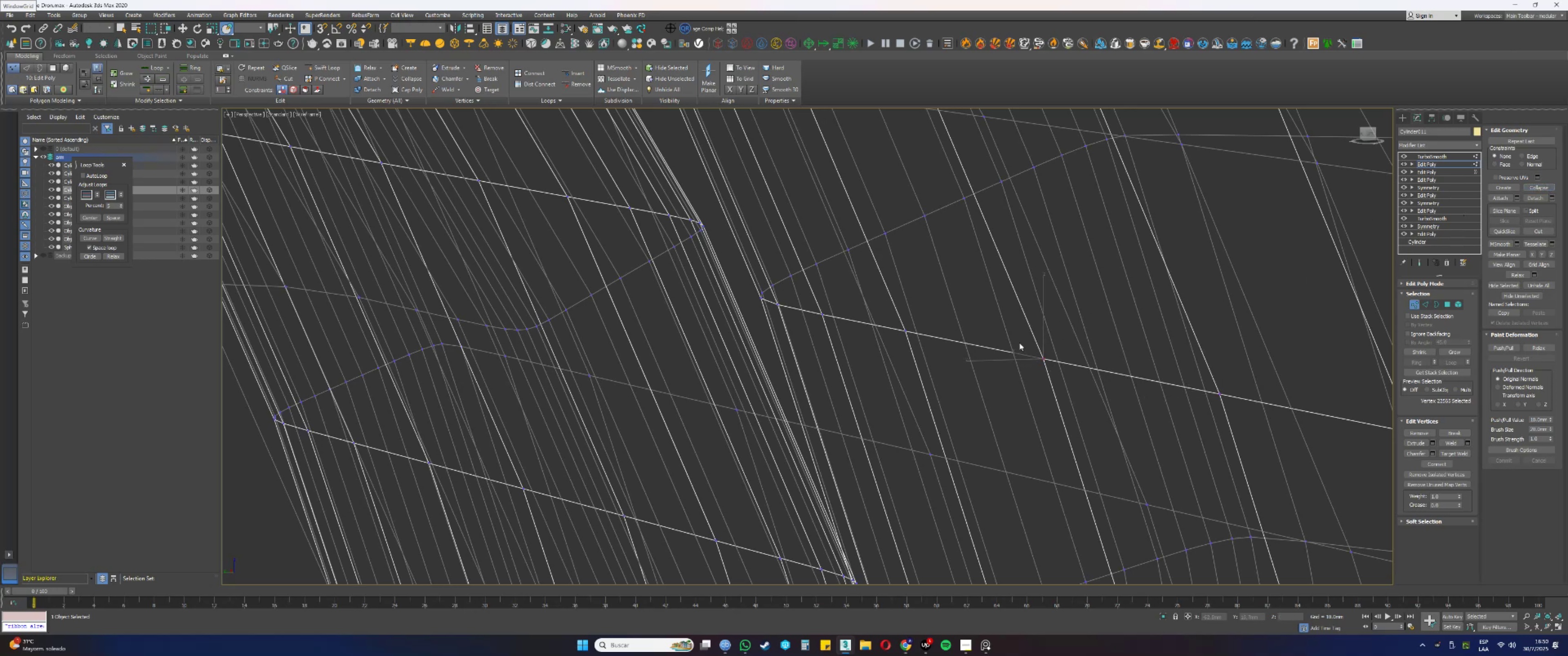 
left_click_drag(start_coordinate=[923, 343], to_coordinate=[891, 320])
 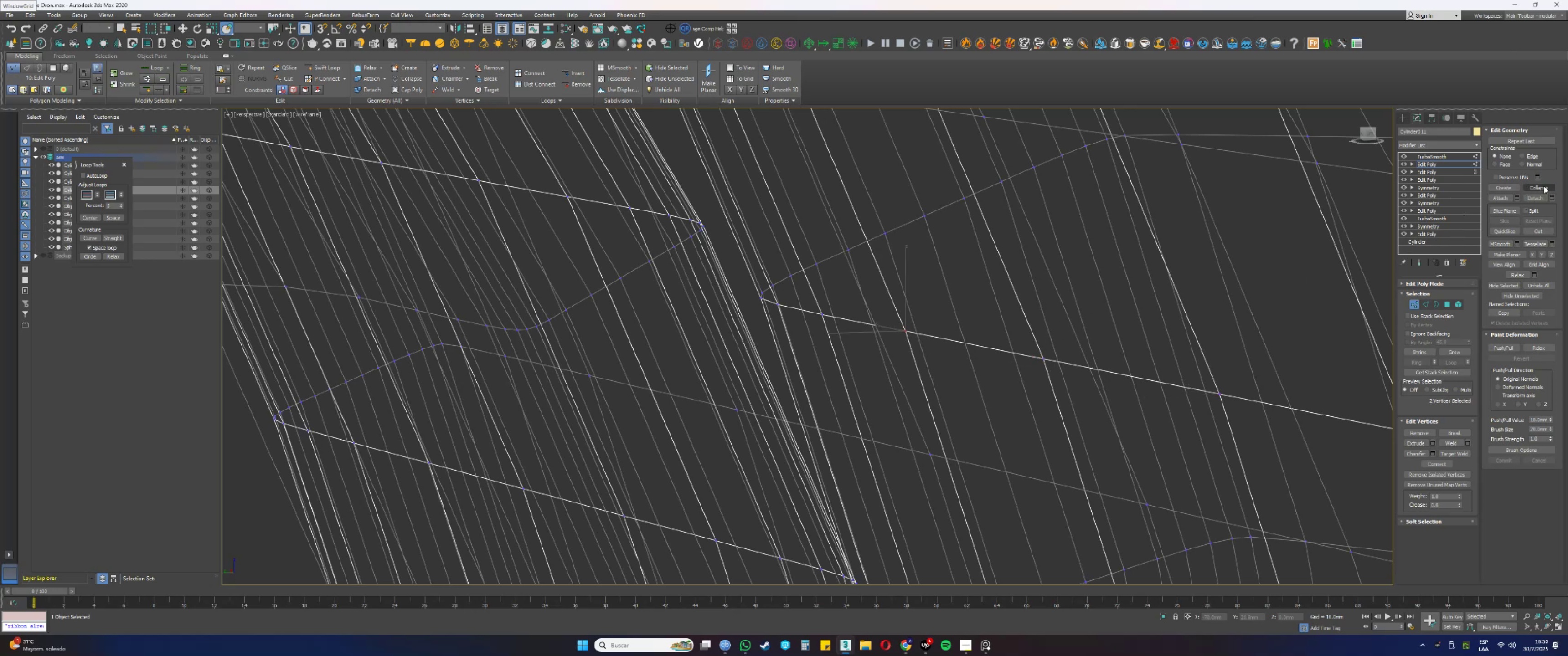 
left_click([1544, 186])
 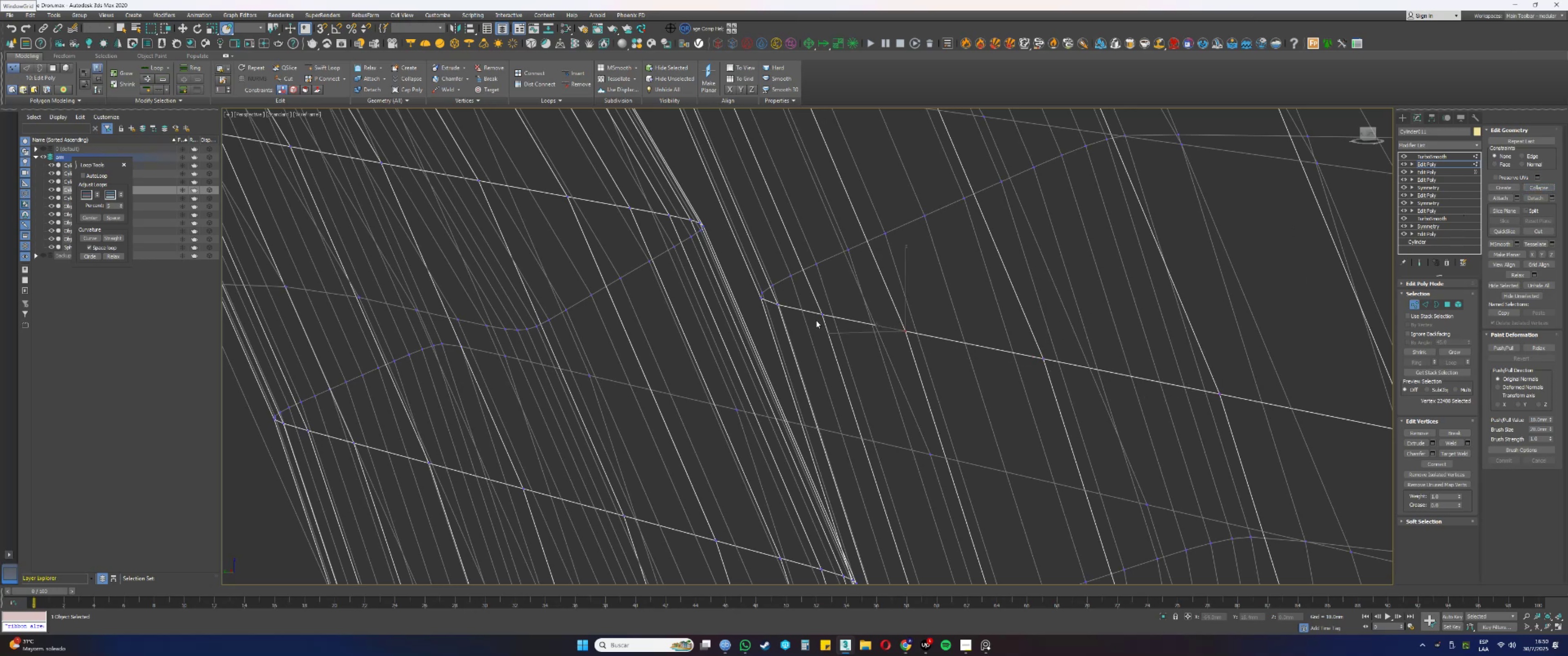 
left_click_drag(start_coordinate=[834, 322], to_coordinate=[815, 310])
 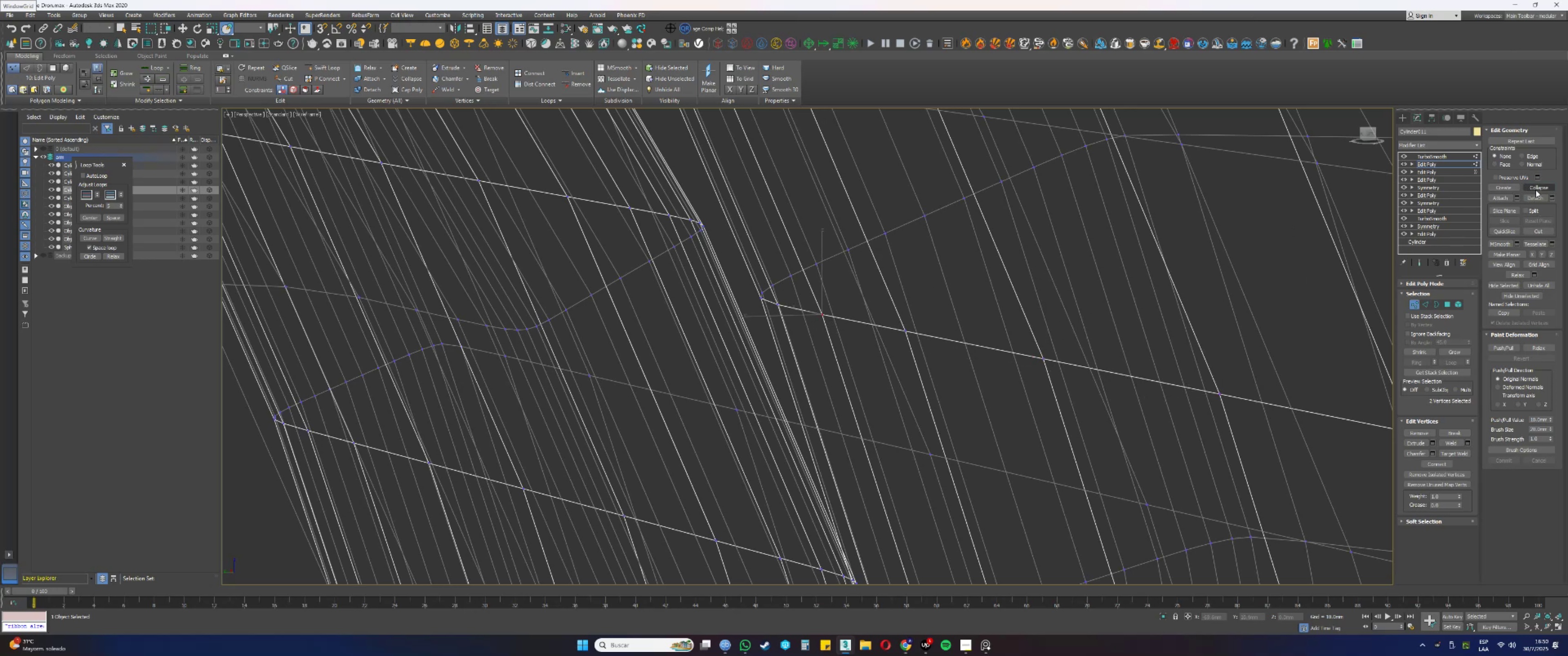 
left_click([1536, 190])
 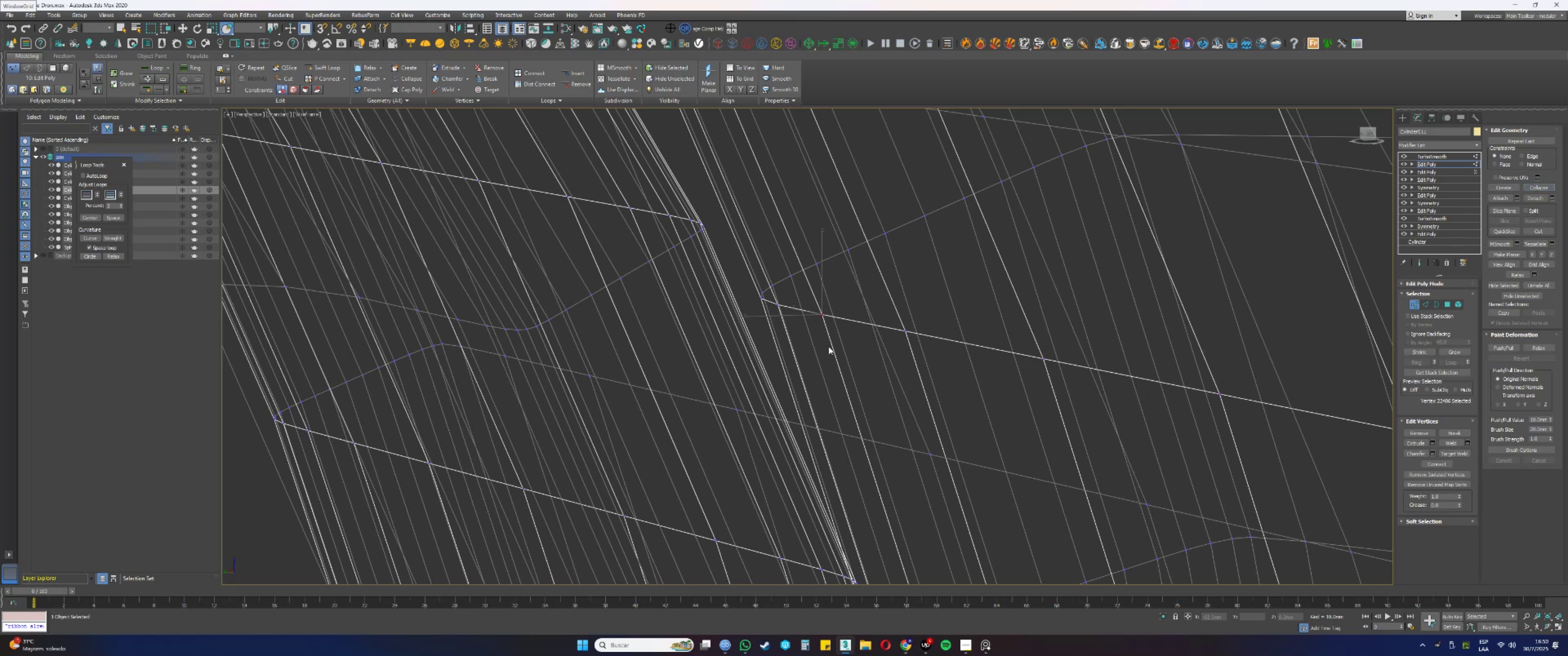 
left_click_drag(start_coordinate=[795, 316], to_coordinate=[775, 300])
 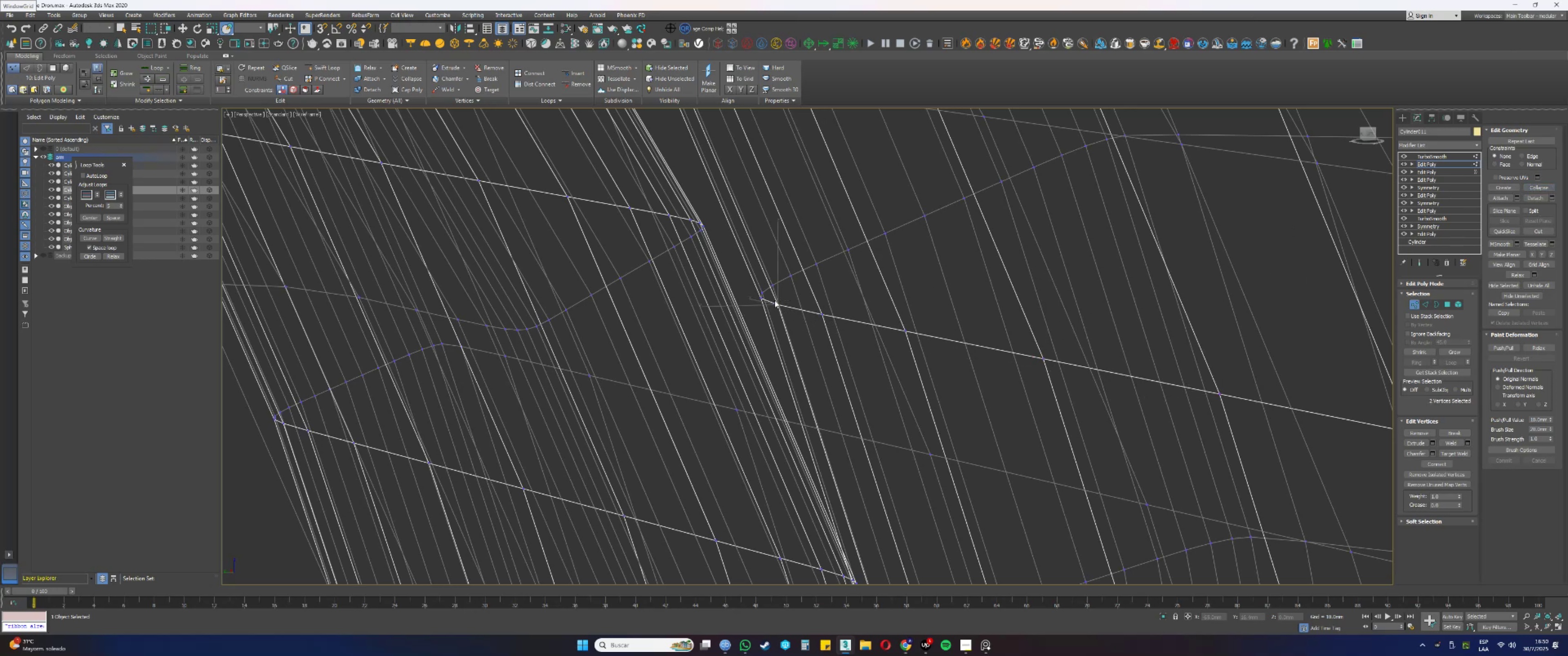 
hold_key(key=AltLeft, duration=0.56)
 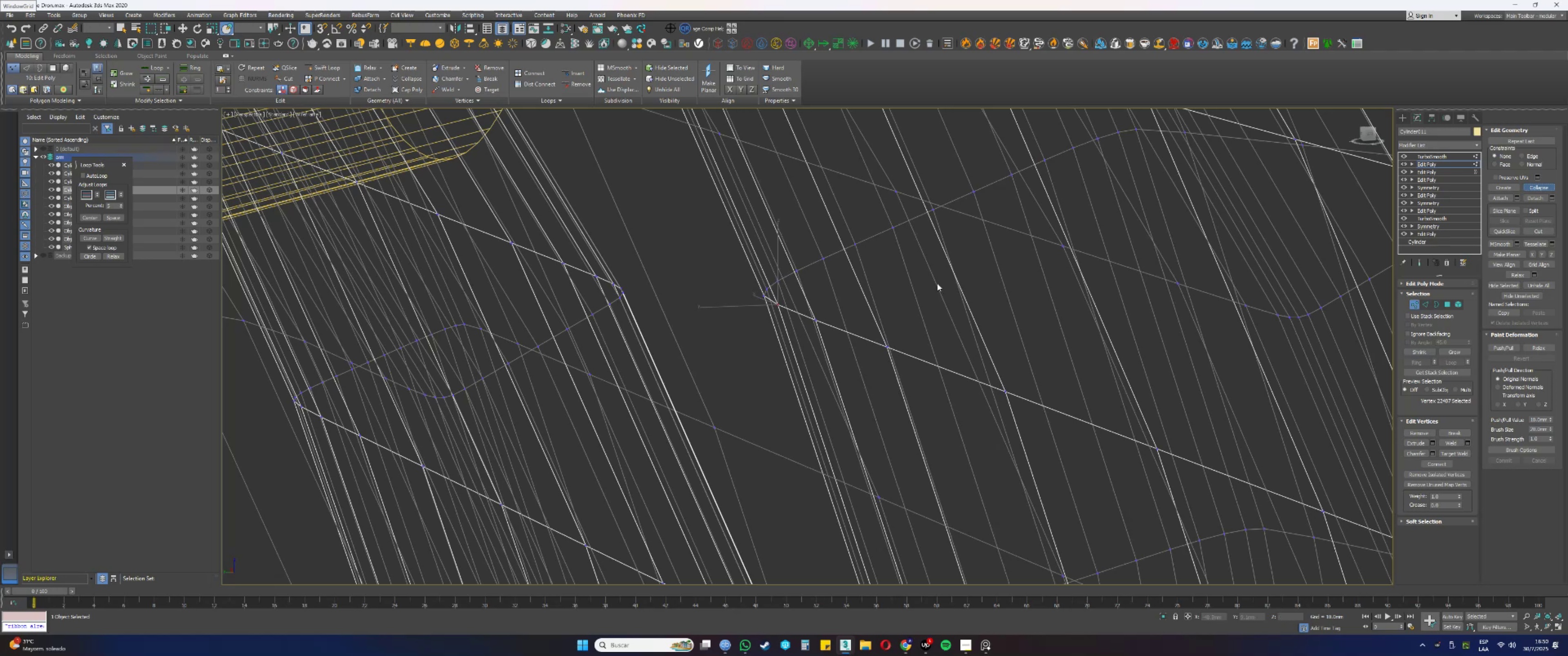 
left_click_drag(start_coordinate=[766, 304], to_coordinate=[751, 295])
 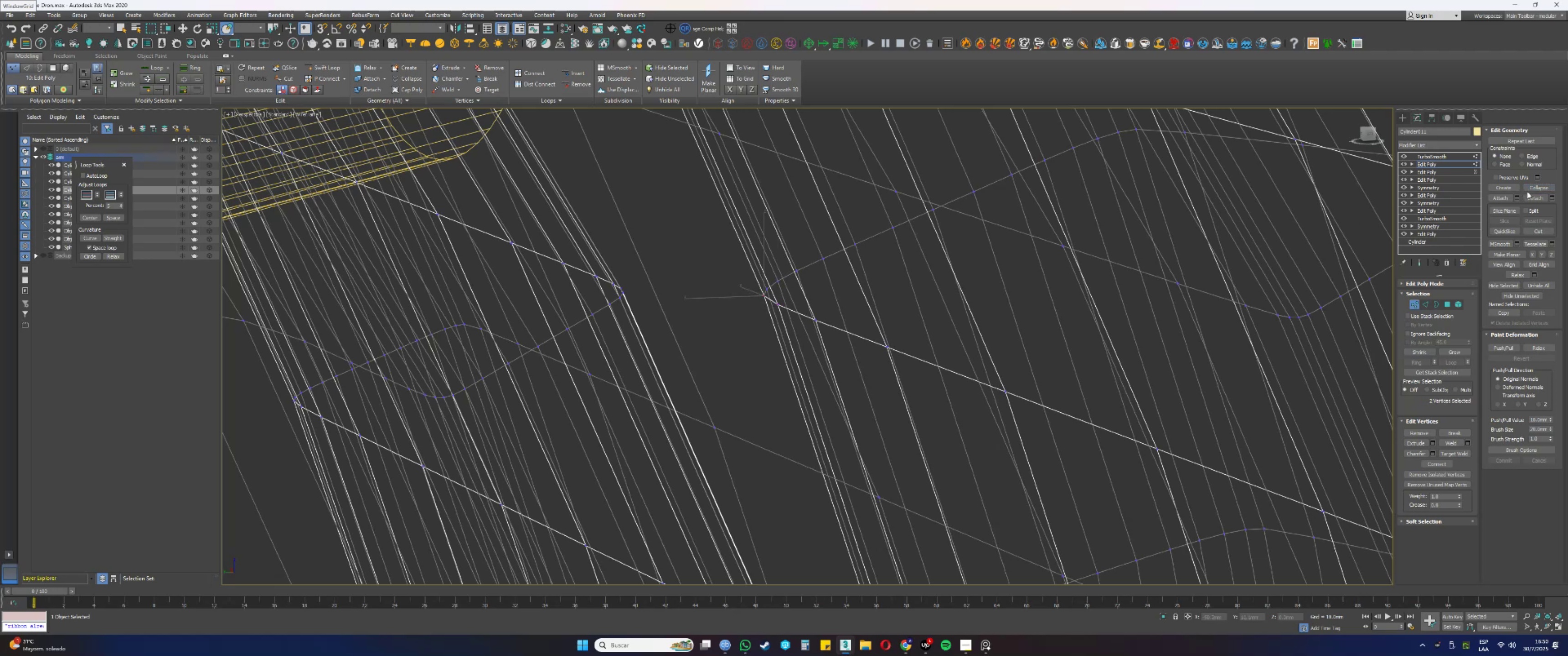 
left_click([1532, 188])
 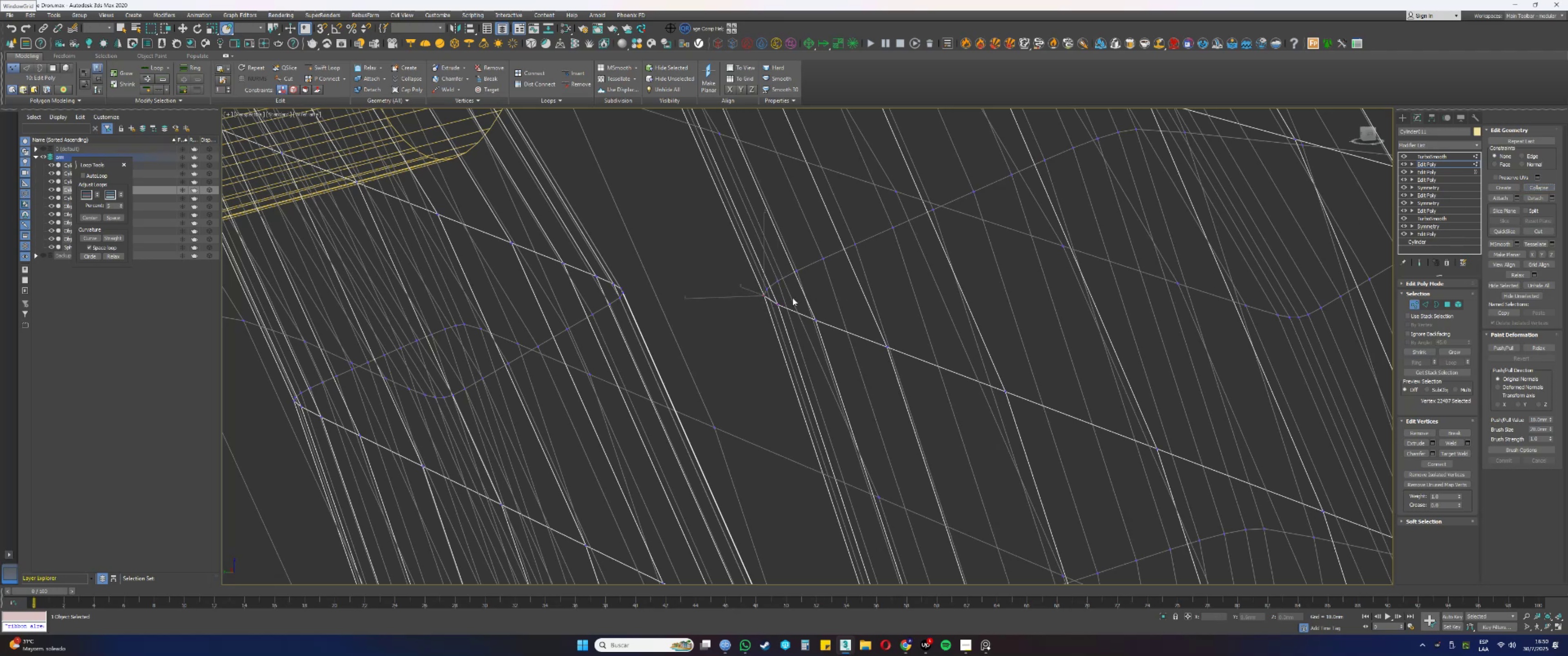 
left_click_drag(start_coordinate=[761, 285], to_coordinate=[770, 290])
 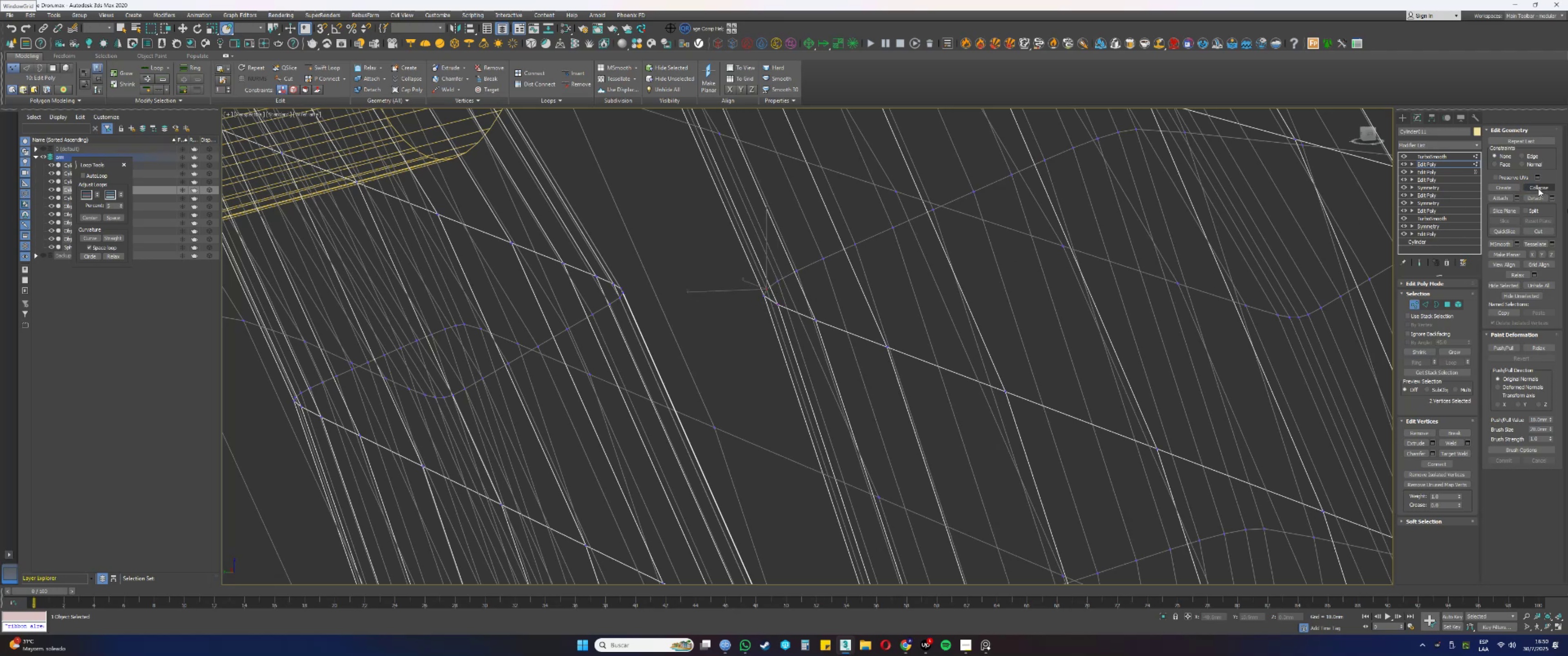 
left_click([1537, 188])
 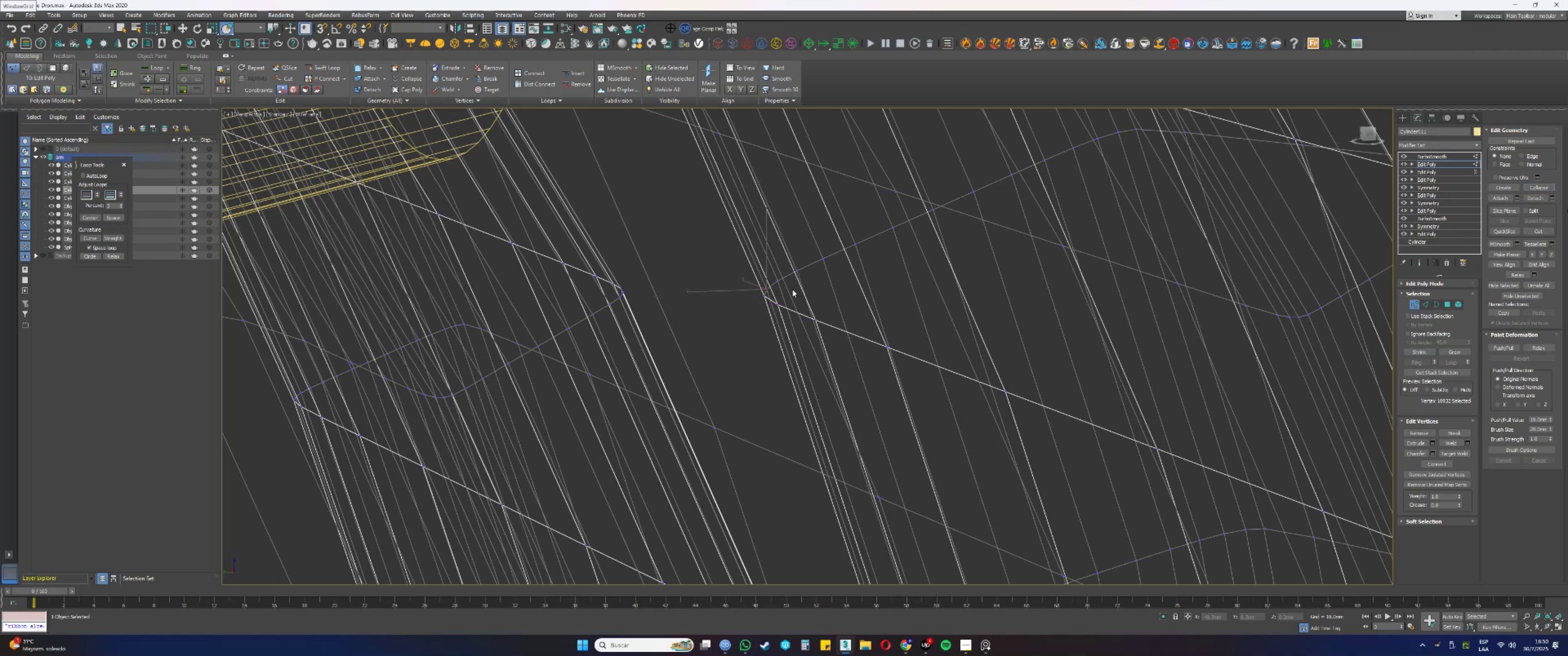 
left_click_drag(start_coordinate=[774, 276], to_coordinate=[785, 283])
 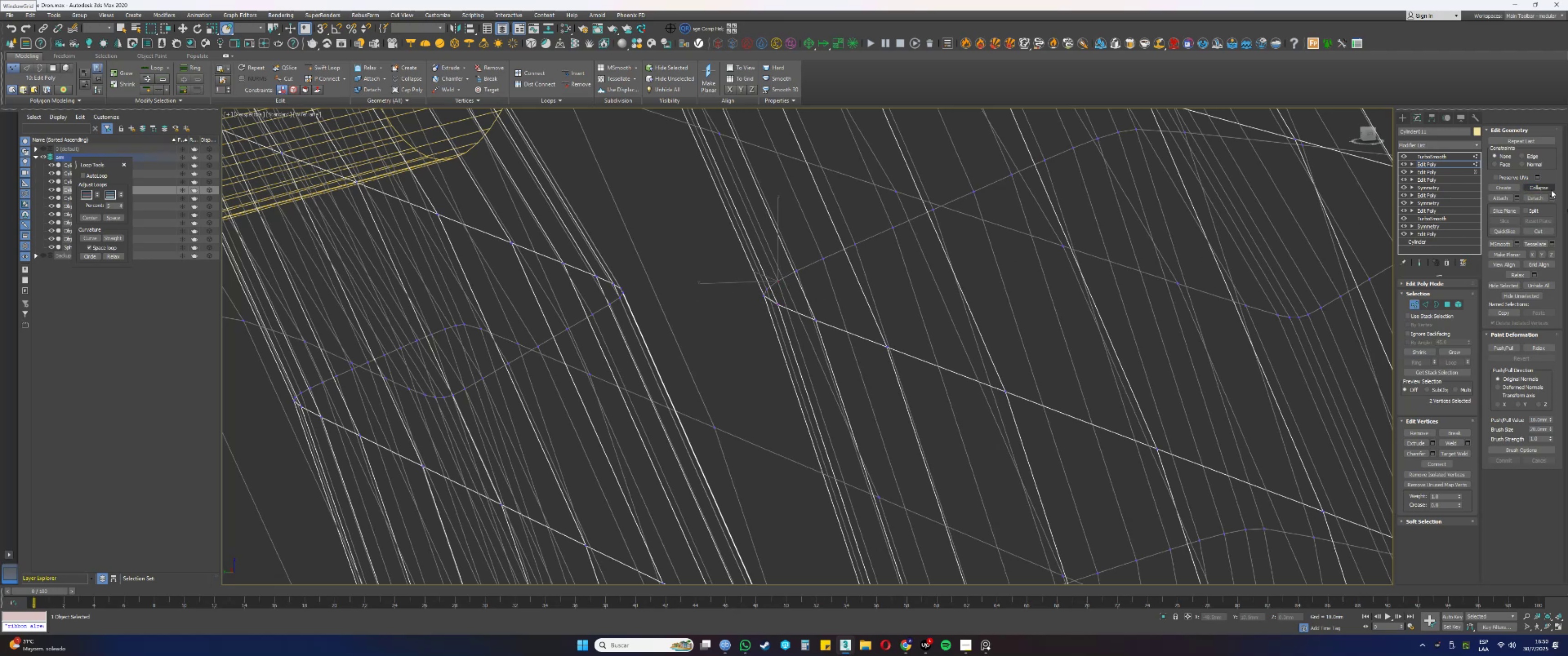 
left_click([1546, 187])
 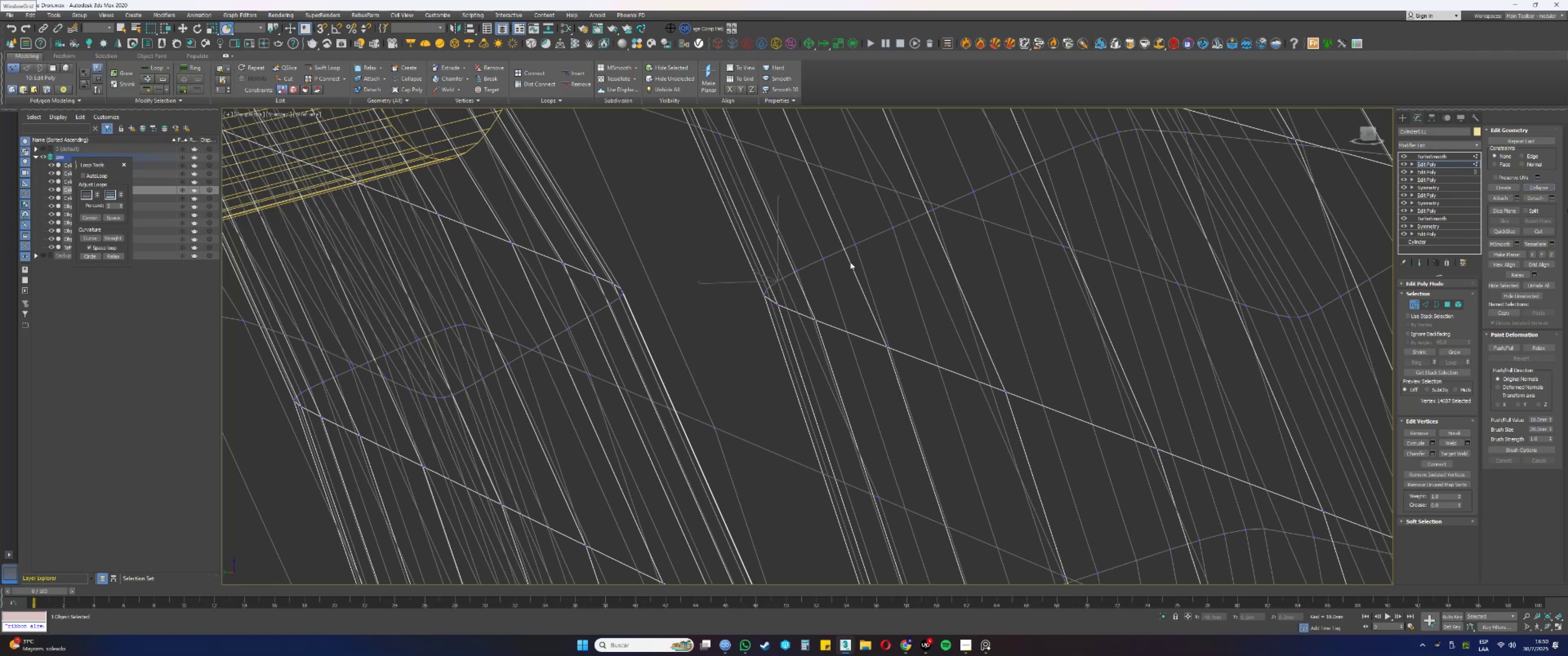 
left_click_drag(start_coordinate=[795, 264], to_coordinate=[806, 277])
 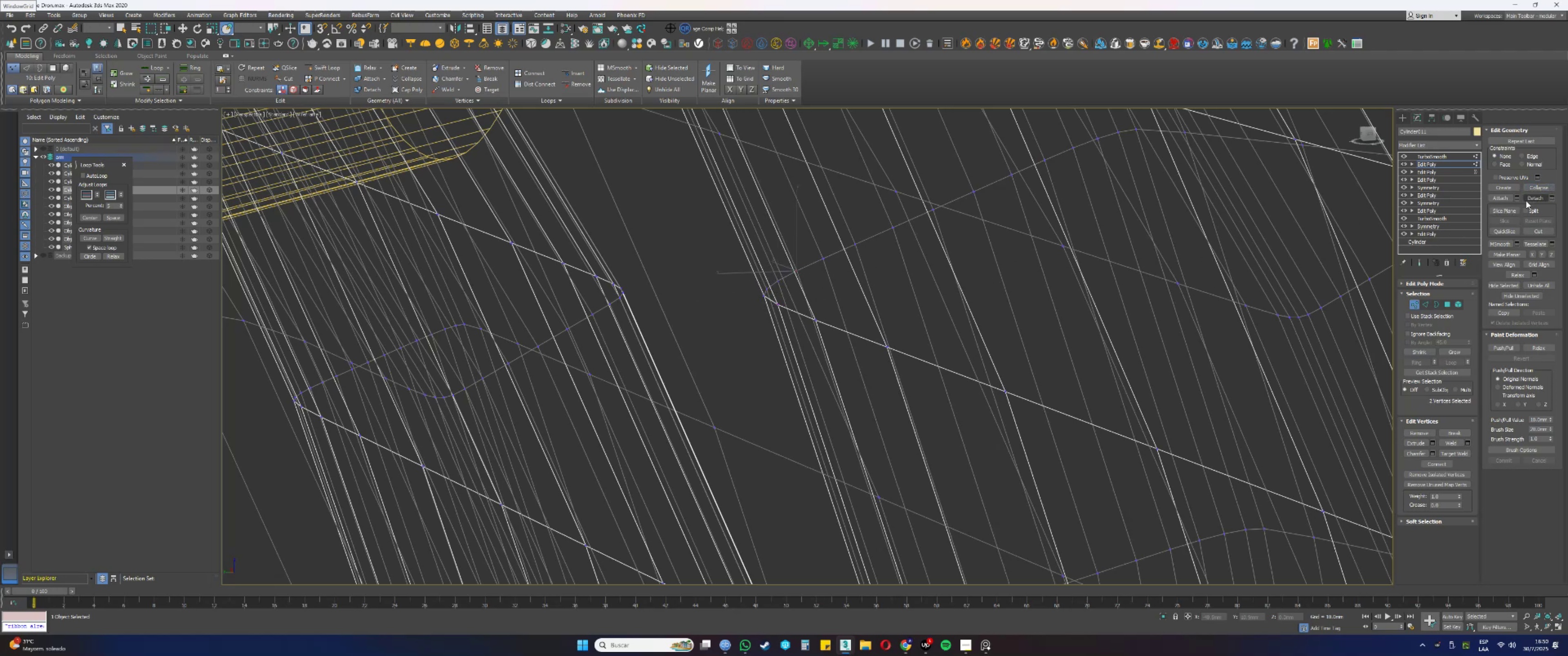 
left_click([1537, 186])
 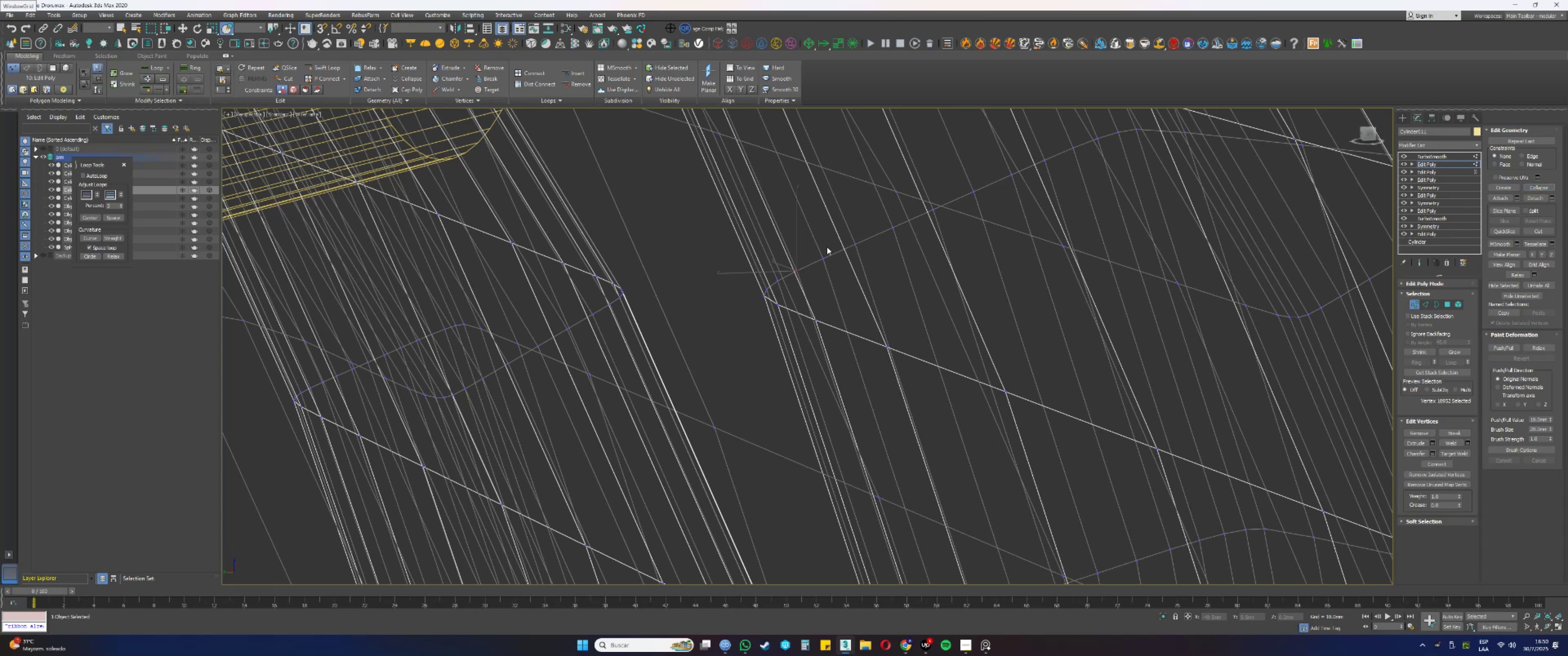 
left_click_drag(start_coordinate=[815, 243], to_coordinate=[837, 265])
 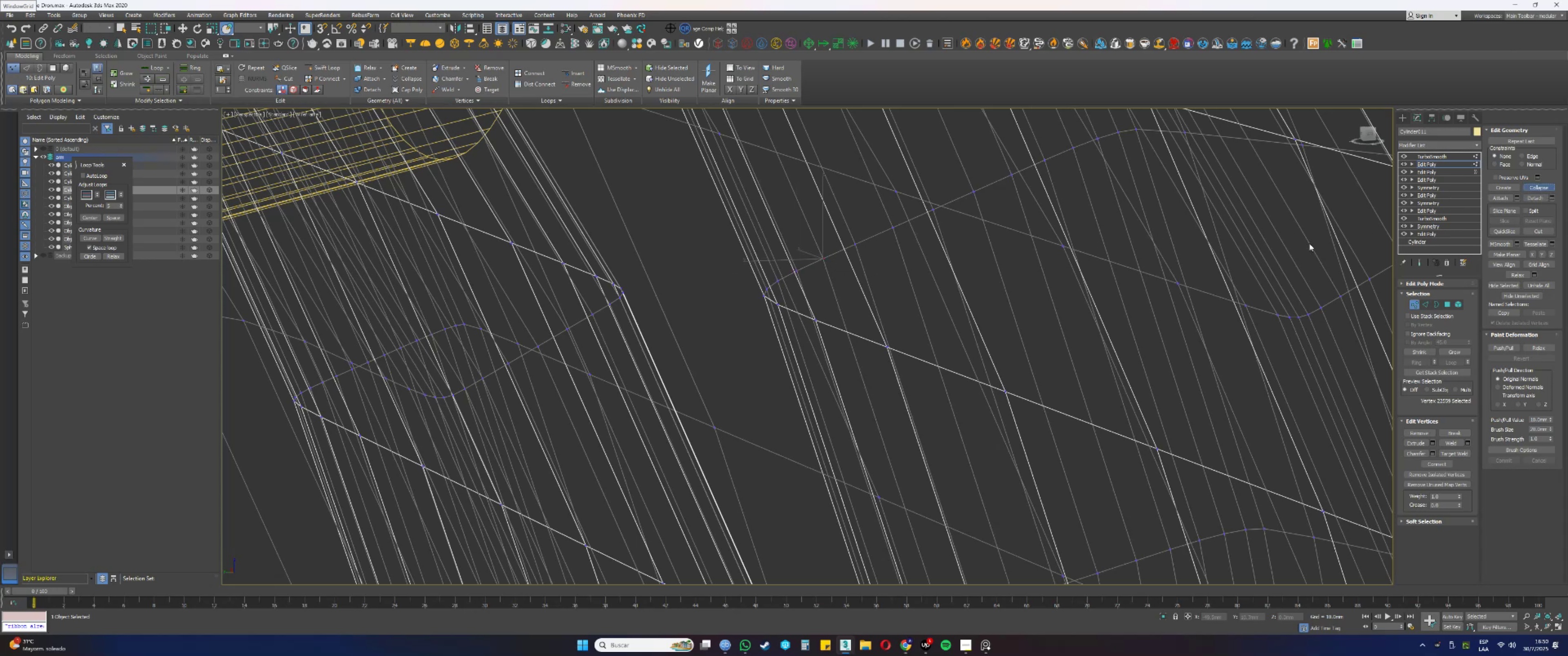 
left_click_drag(start_coordinate=[849, 236], to_coordinate=[874, 248])
 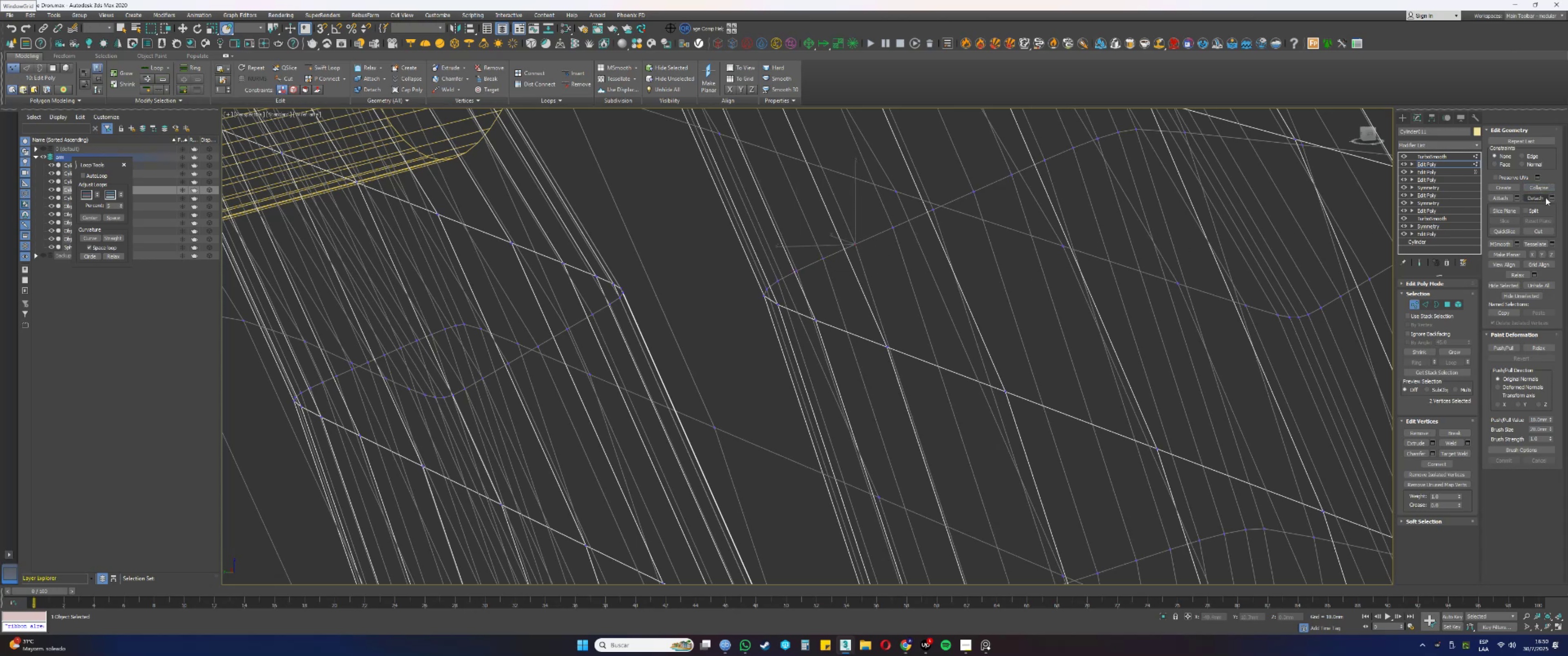 
left_click([1537, 189])
 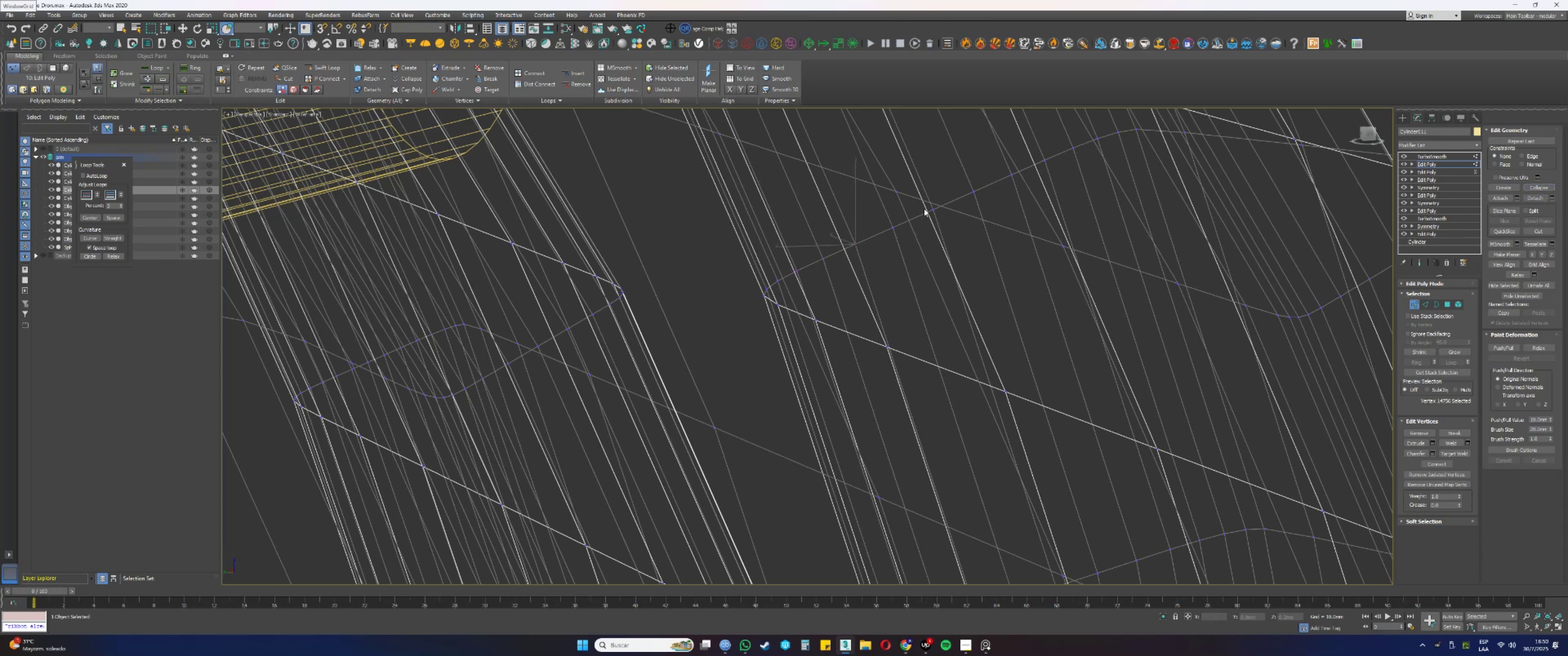 
left_click_drag(start_coordinate=[884, 213], to_coordinate=[902, 227])
 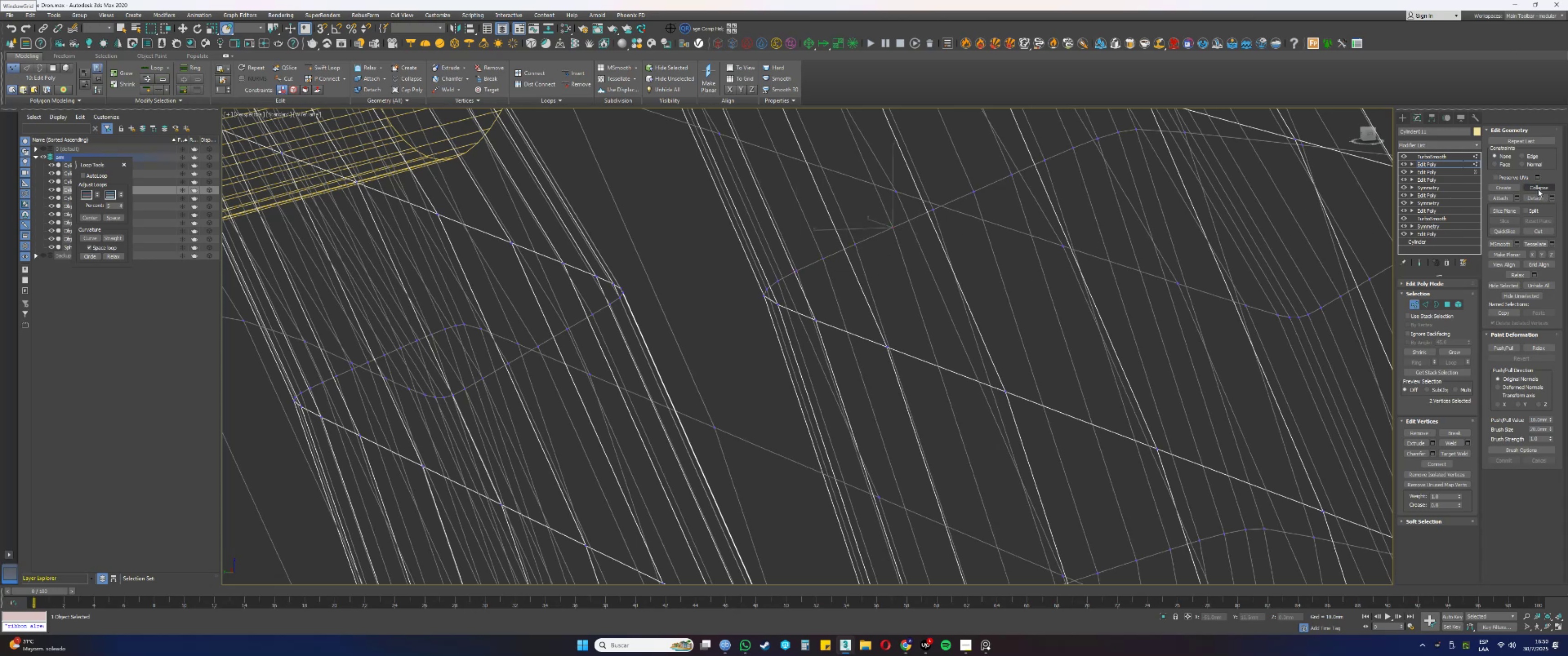 
left_click([1539, 189])
 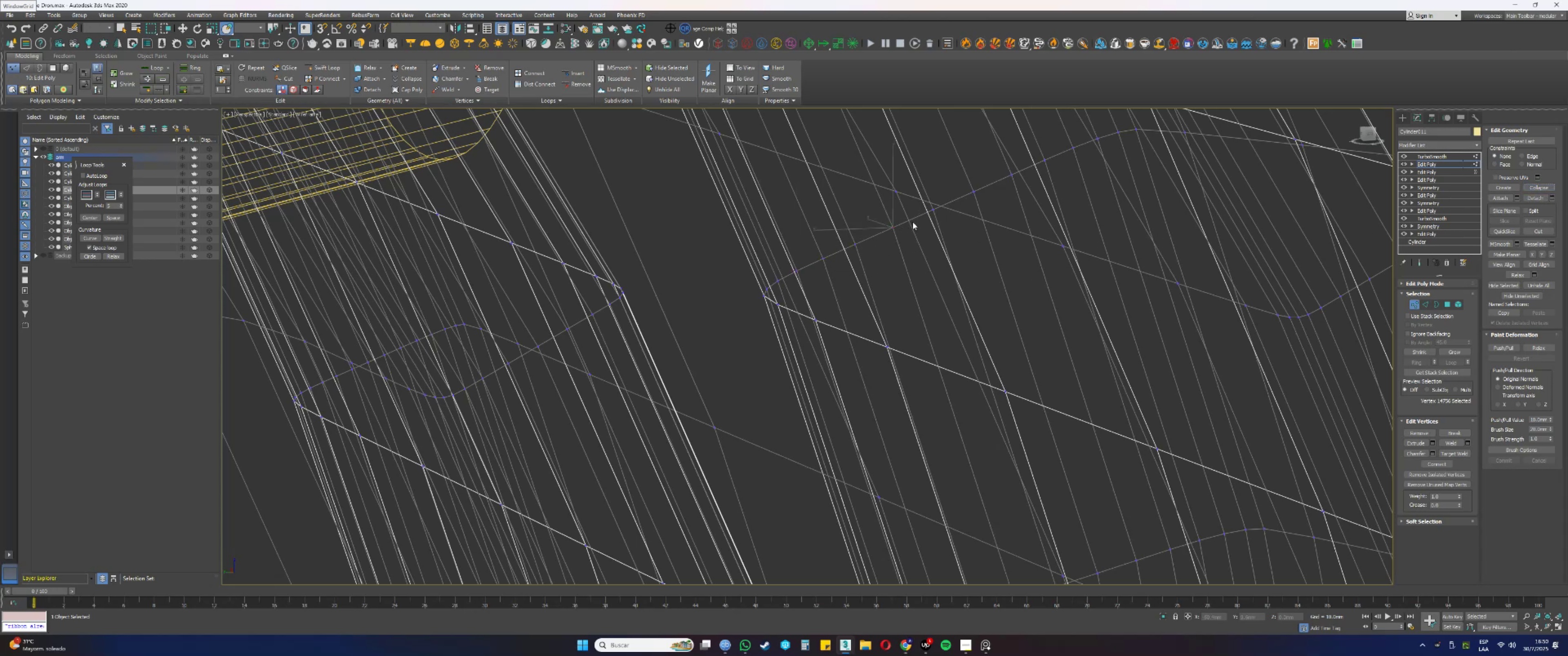 
left_click_drag(start_coordinate=[923, 204], to_coordinate=[939, 209])
 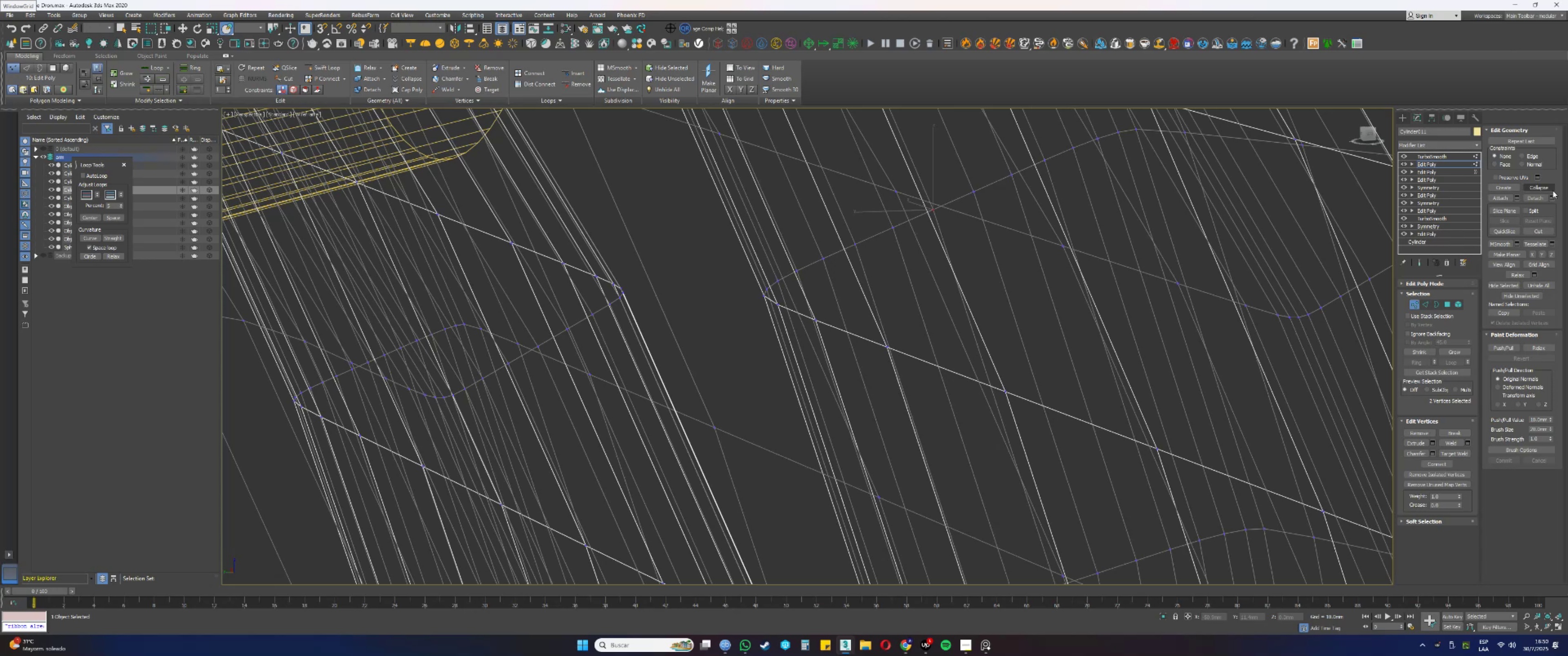 
left_click([1549, 187])
 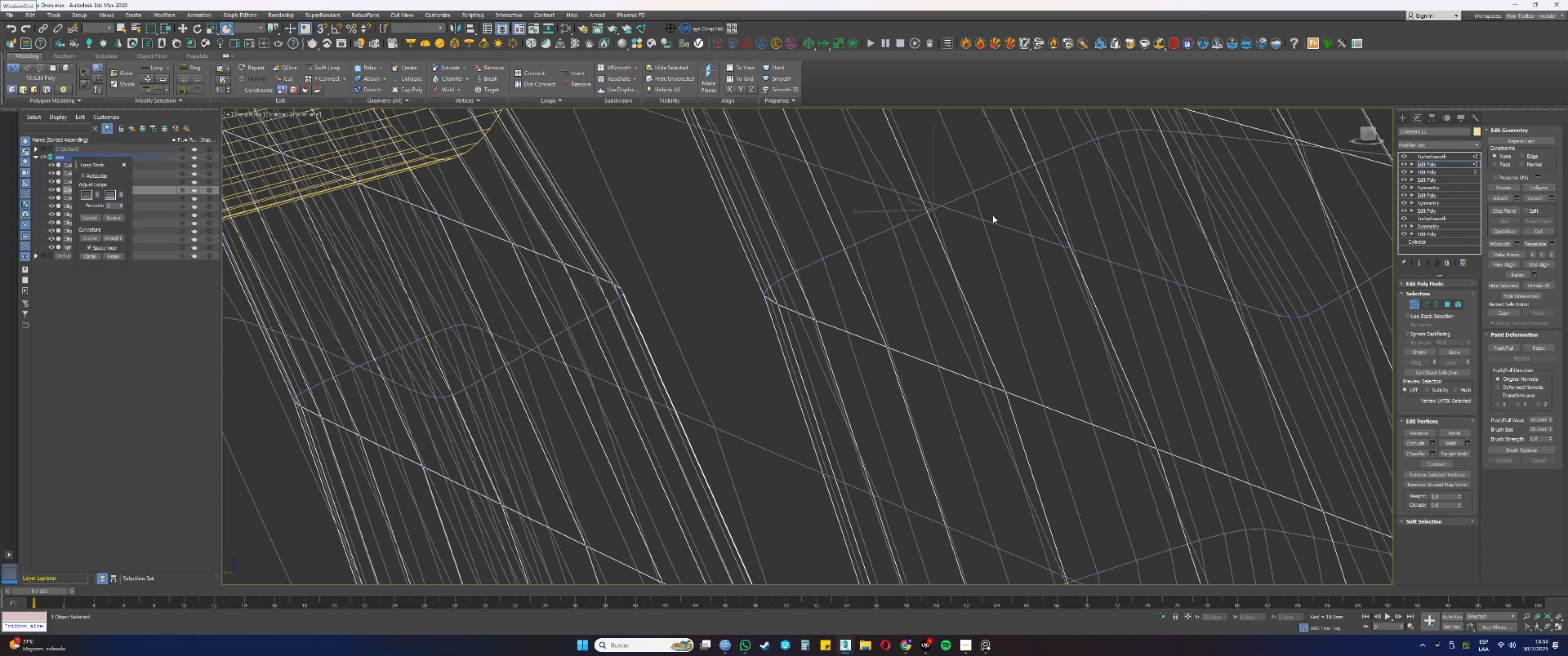 
left_click_drag(start_coordinate=[964, 189], to_coordinate=[979, 196])
 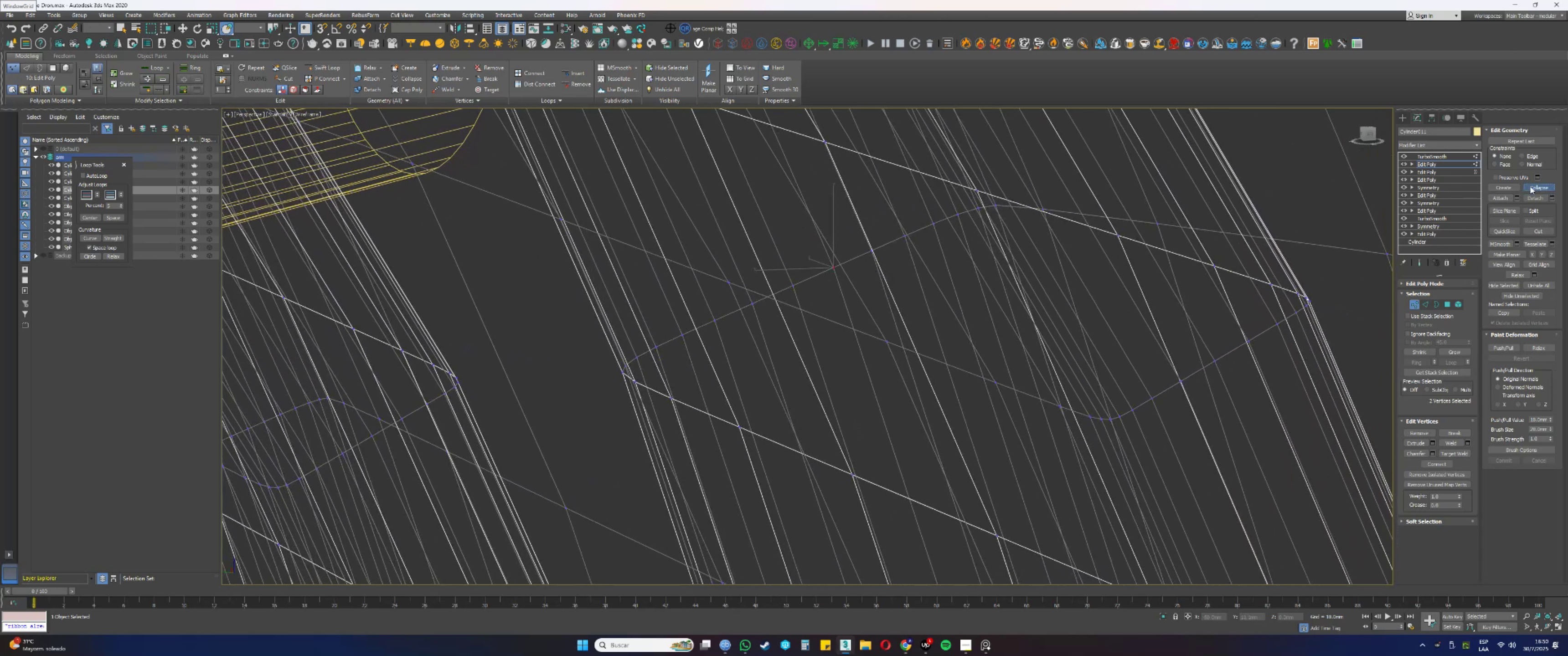 
left_click_drag(start_coordinate=[859, 245], to_coordinate=[880, 255])
 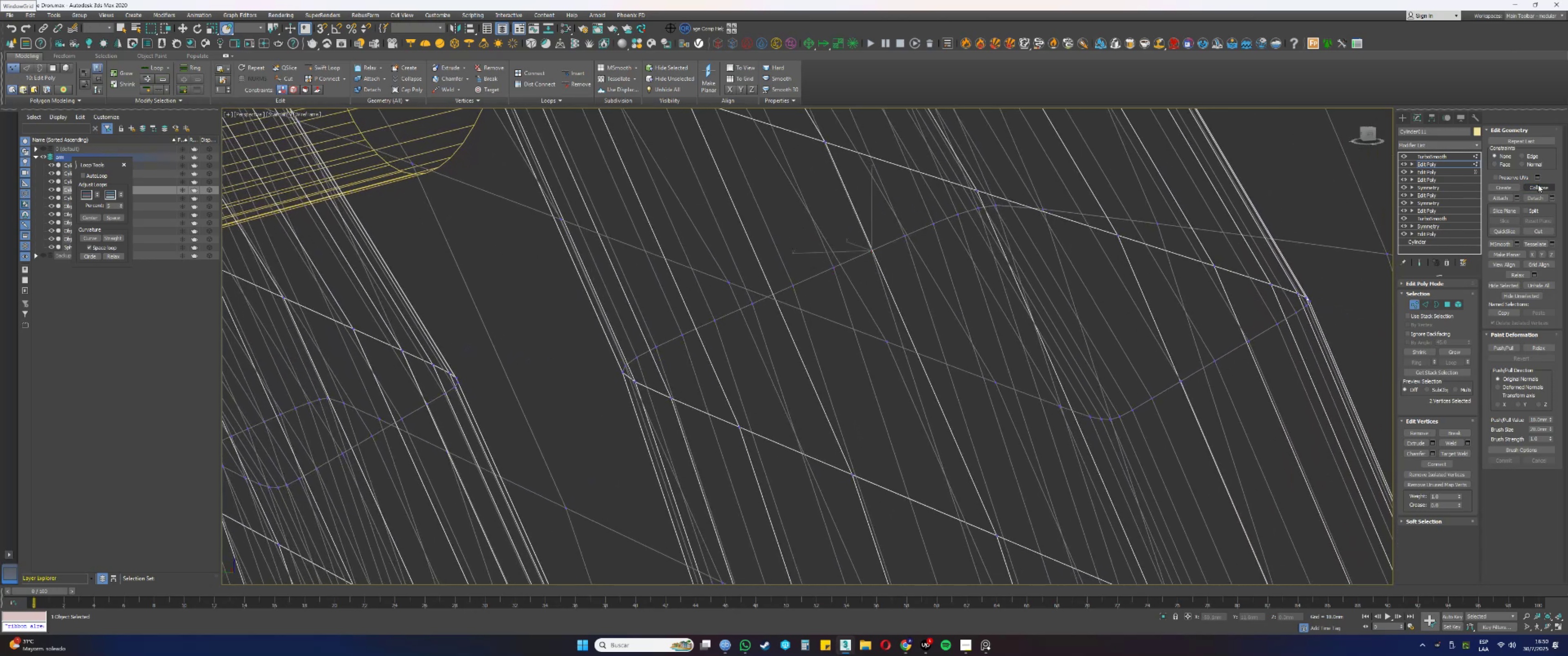 
left_click([1538, 184])
 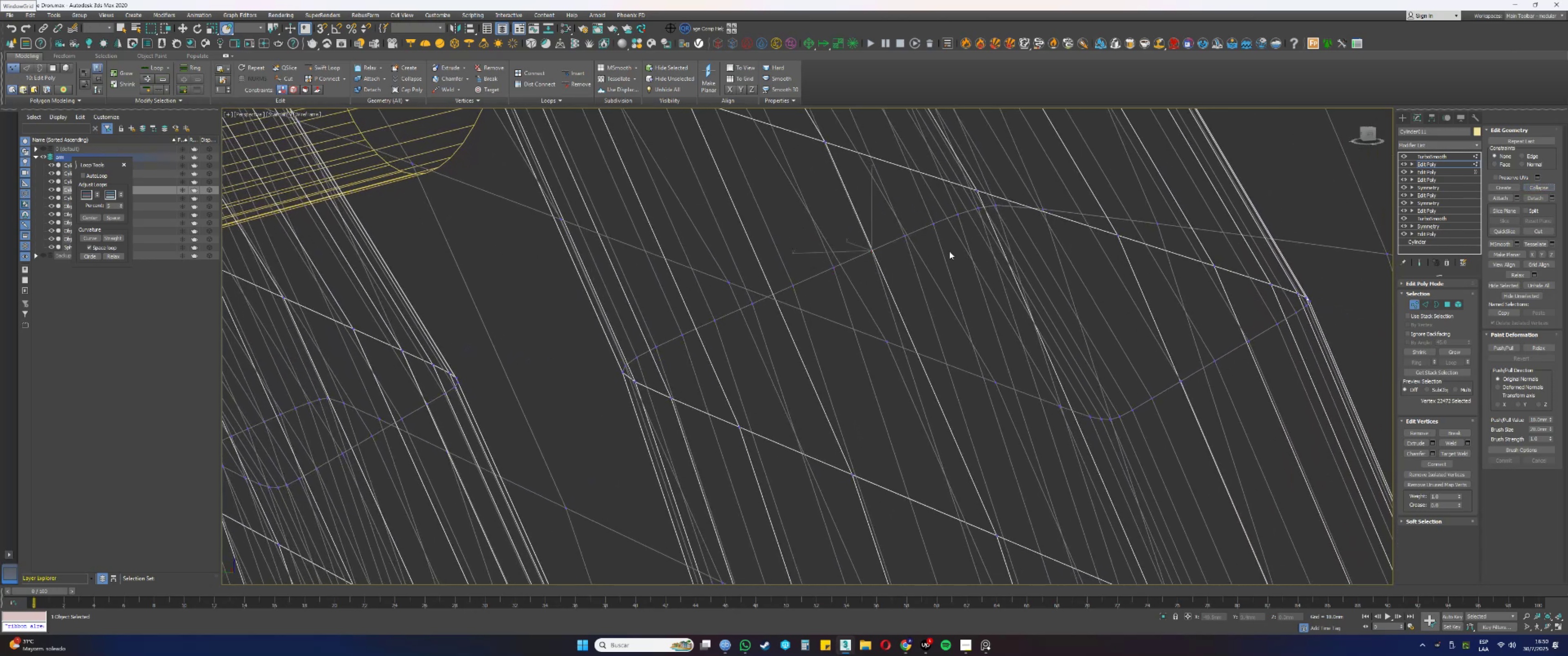 
left_click_drag(start_coordinate=[897, 231], to_coordinate=[912, 242])
 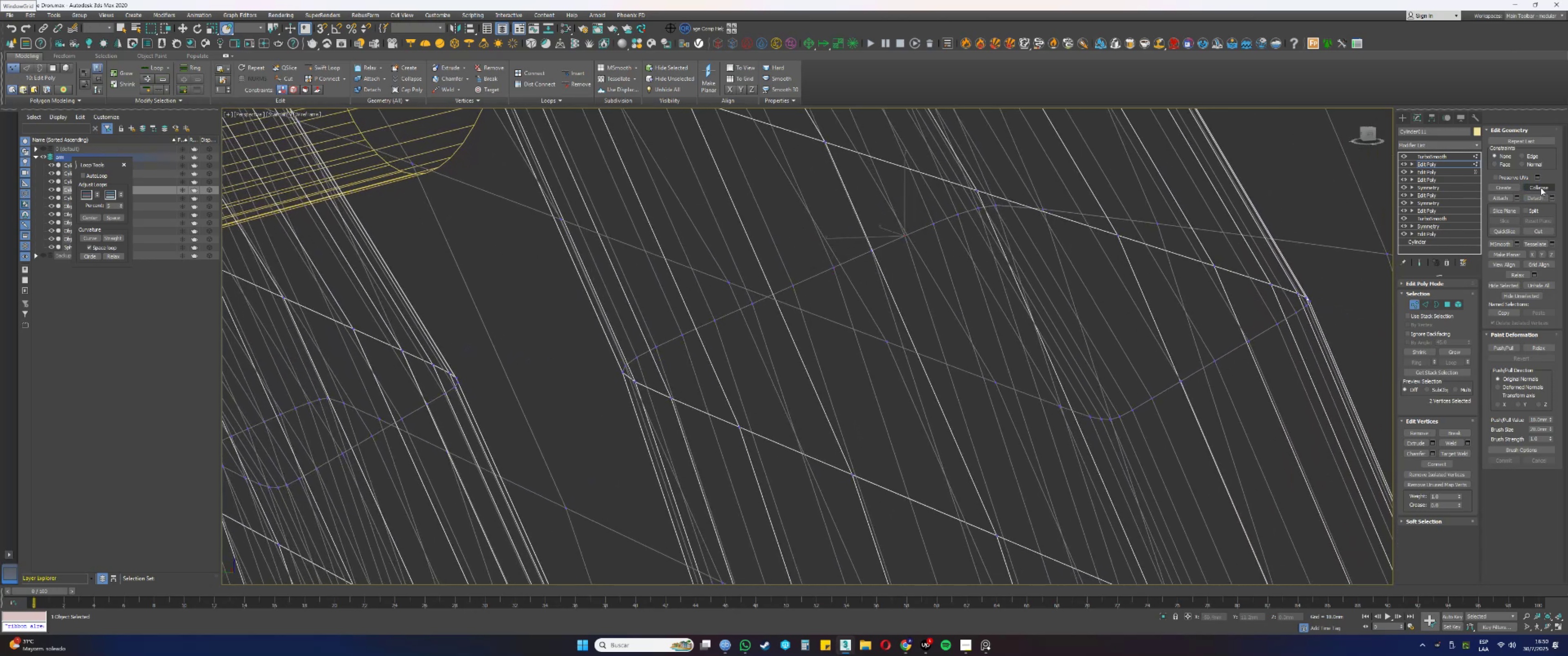 
left_click([1540, 187])
 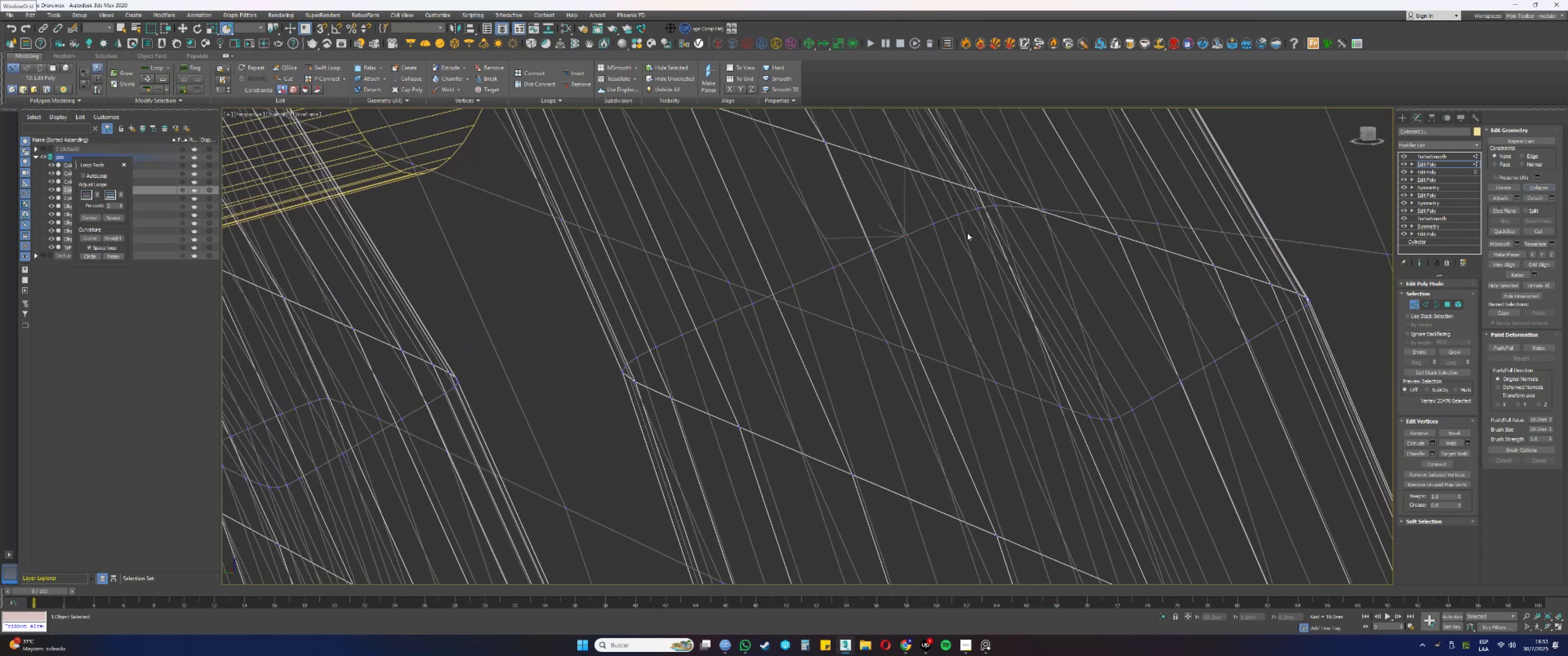 
left_click_drag(start_coordinate=[925, 217], to_coordinate=[941, 229])
 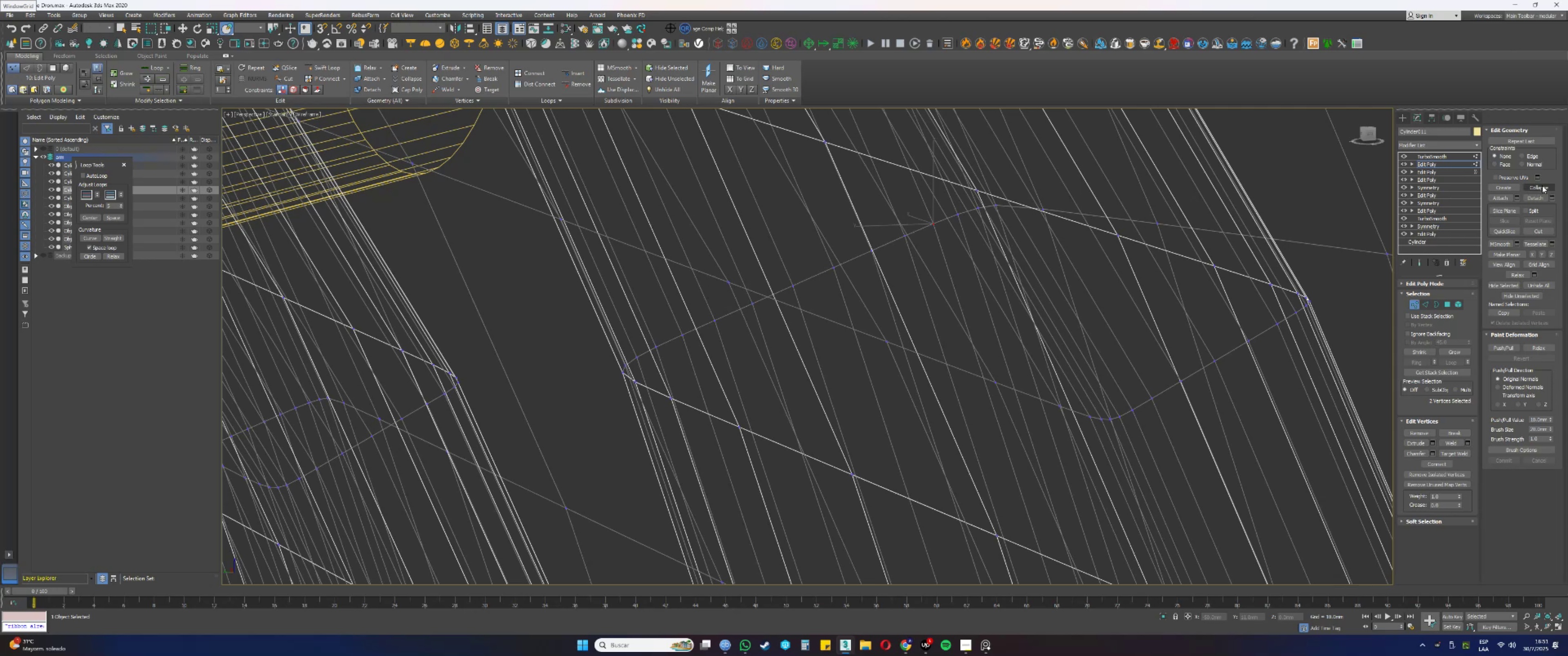 
left_click([1542, 185])
 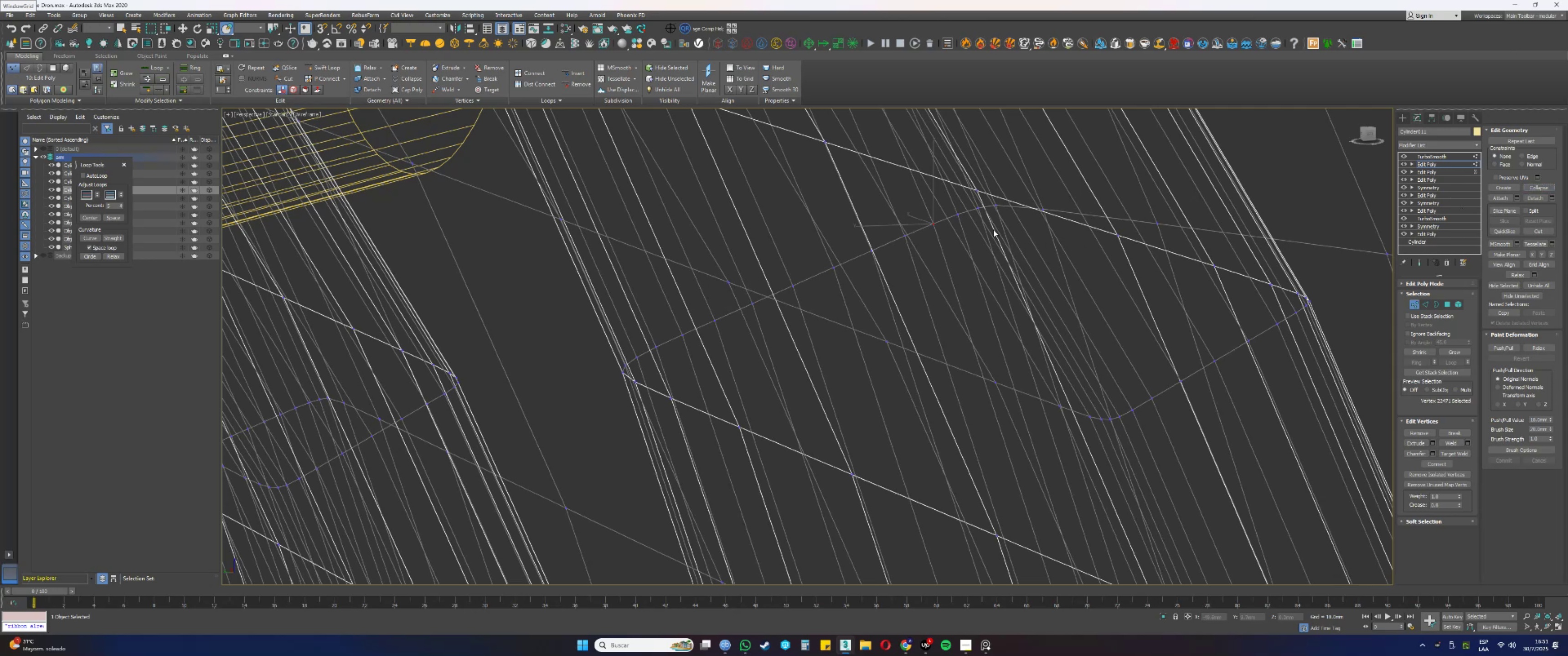 
left_click_drag(start_coordinate=[952, 209], to_coordinate=[963, 218])
 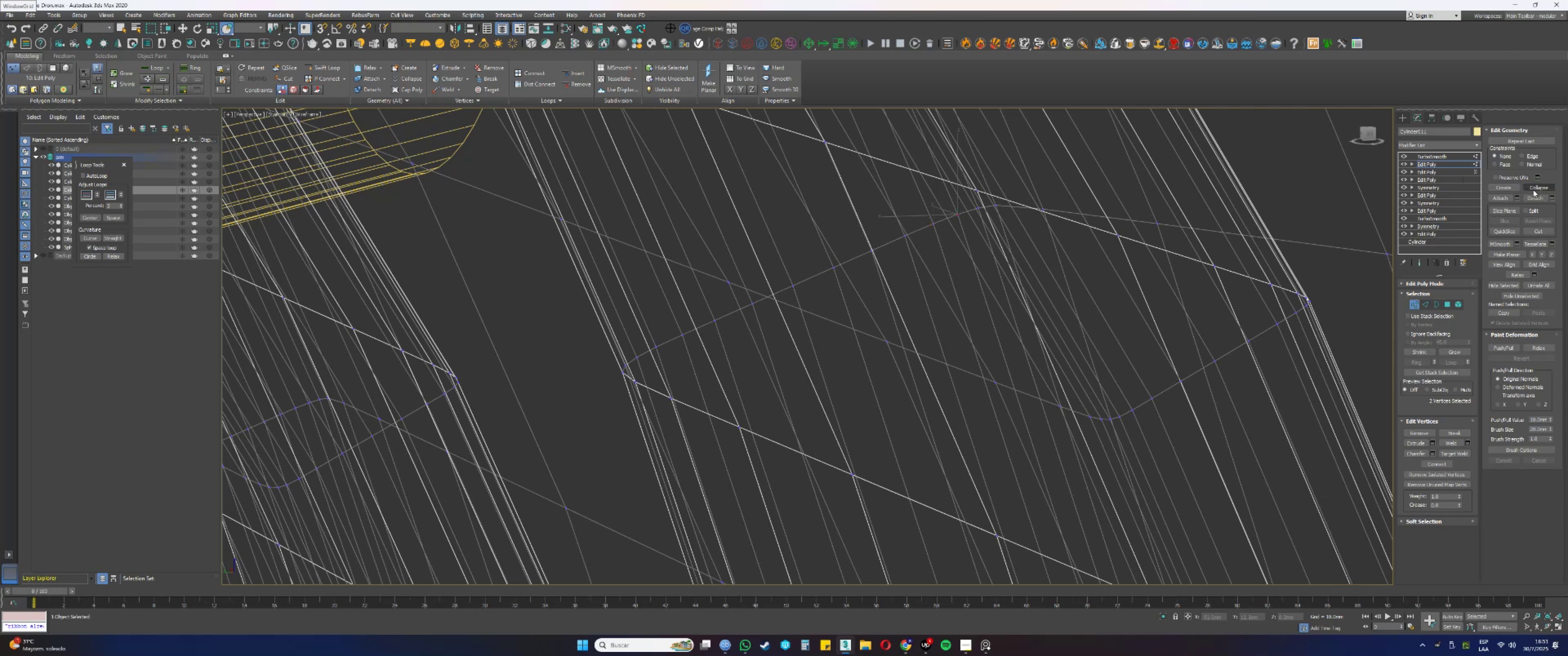 
left_click([1539, 189])
 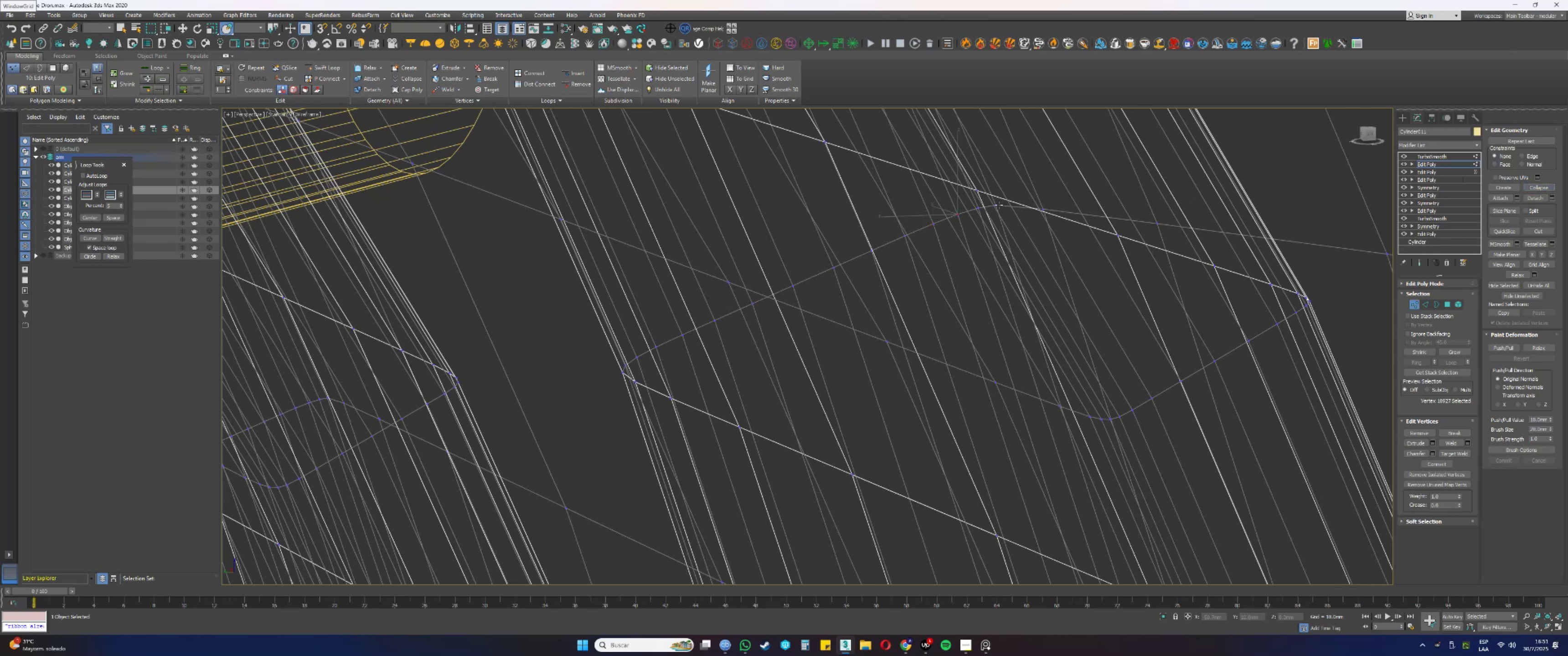 
left_click_drag(start_coordinate=[970, 202], to_coordinate=[985, 214])
 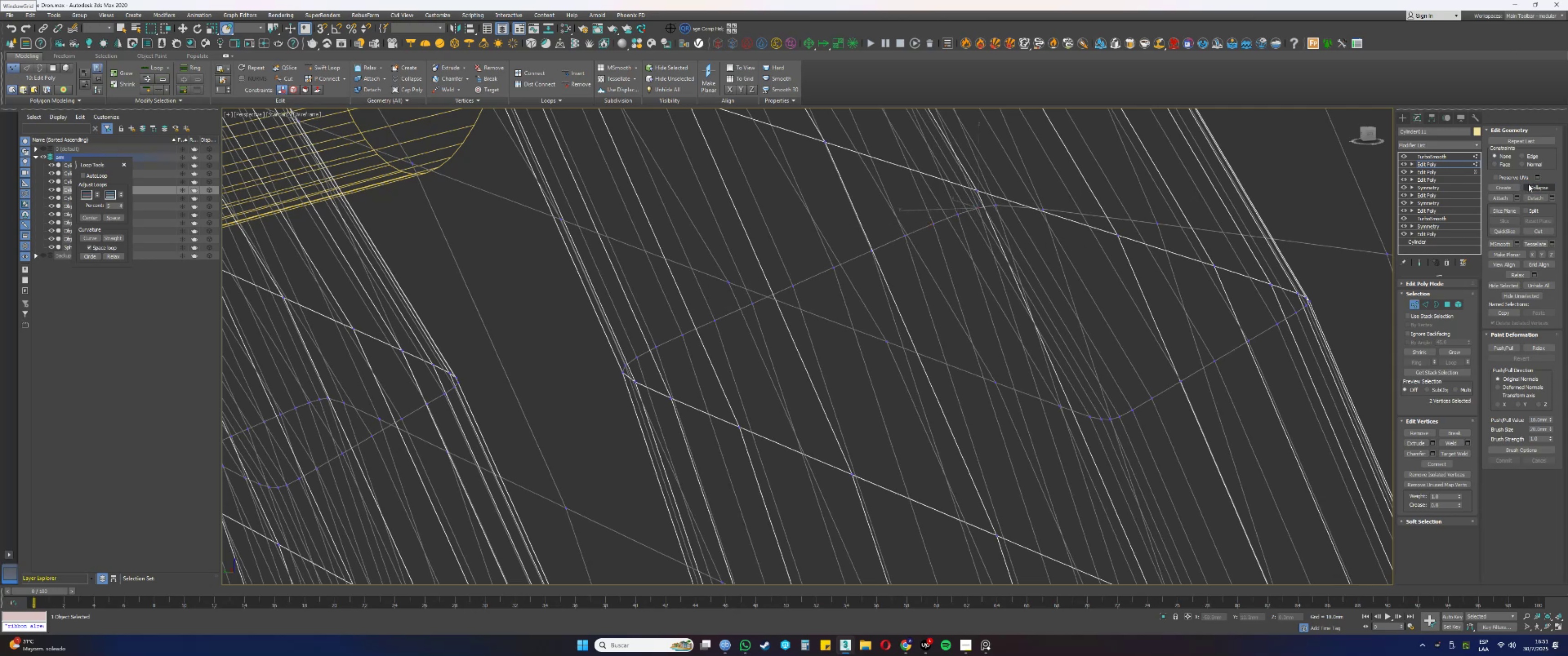 
left_click([1534, 184])
 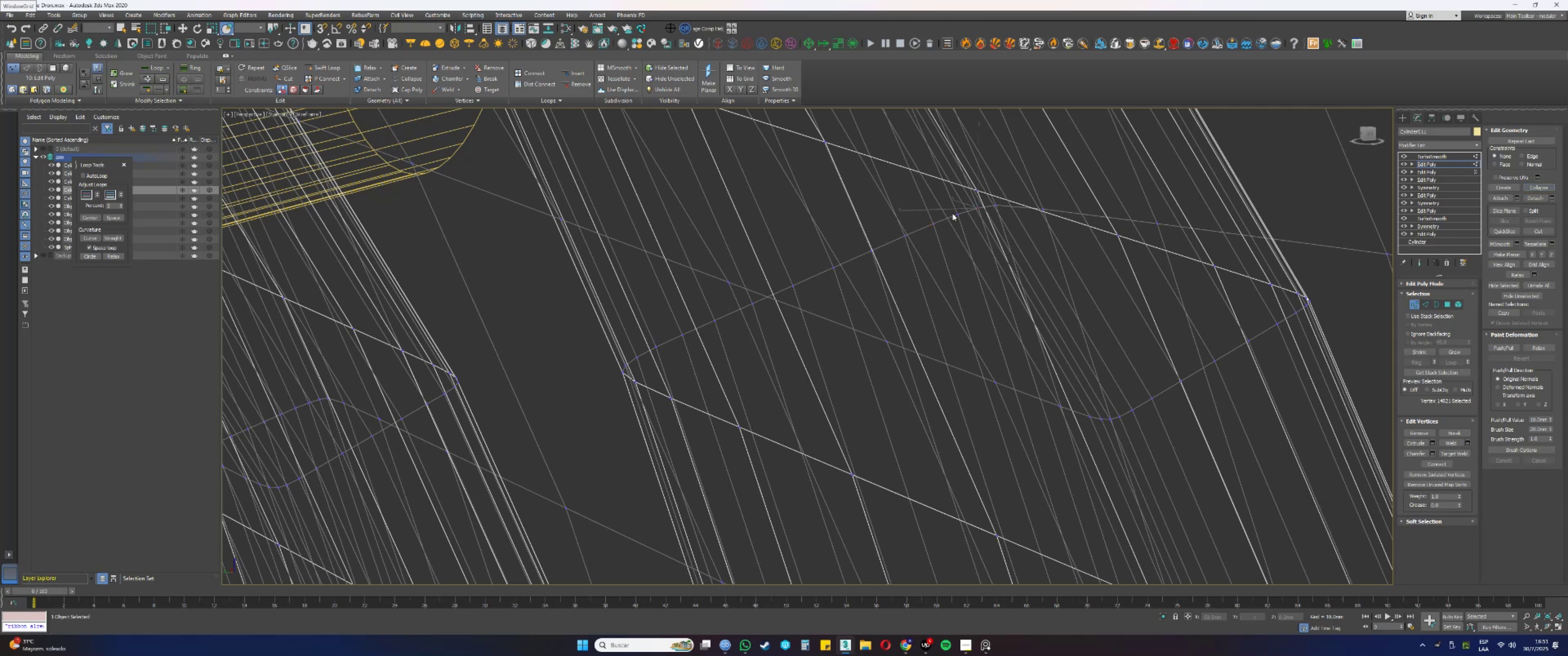 
left_click_drag(start_coordinate=[1005, 198], to_coordinate=[993, 210])
 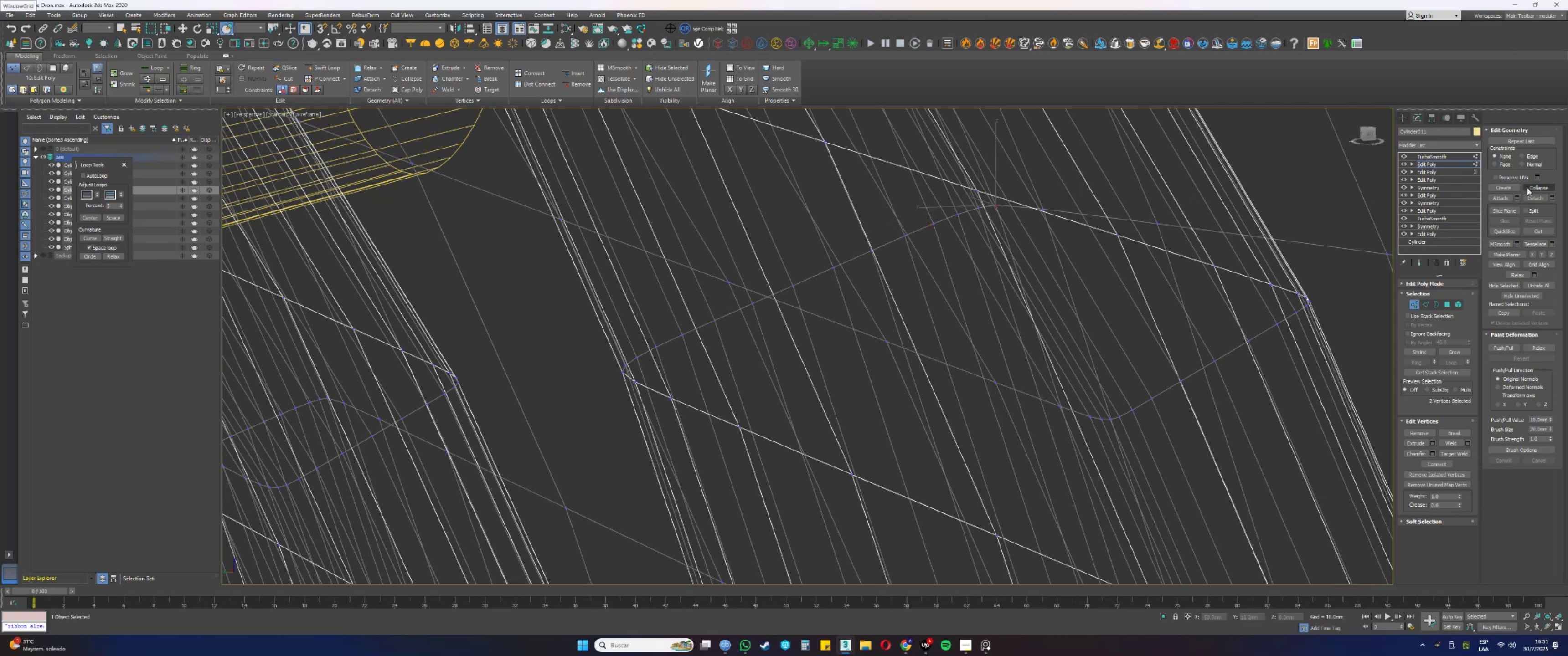 
left_click([1529, 187])
 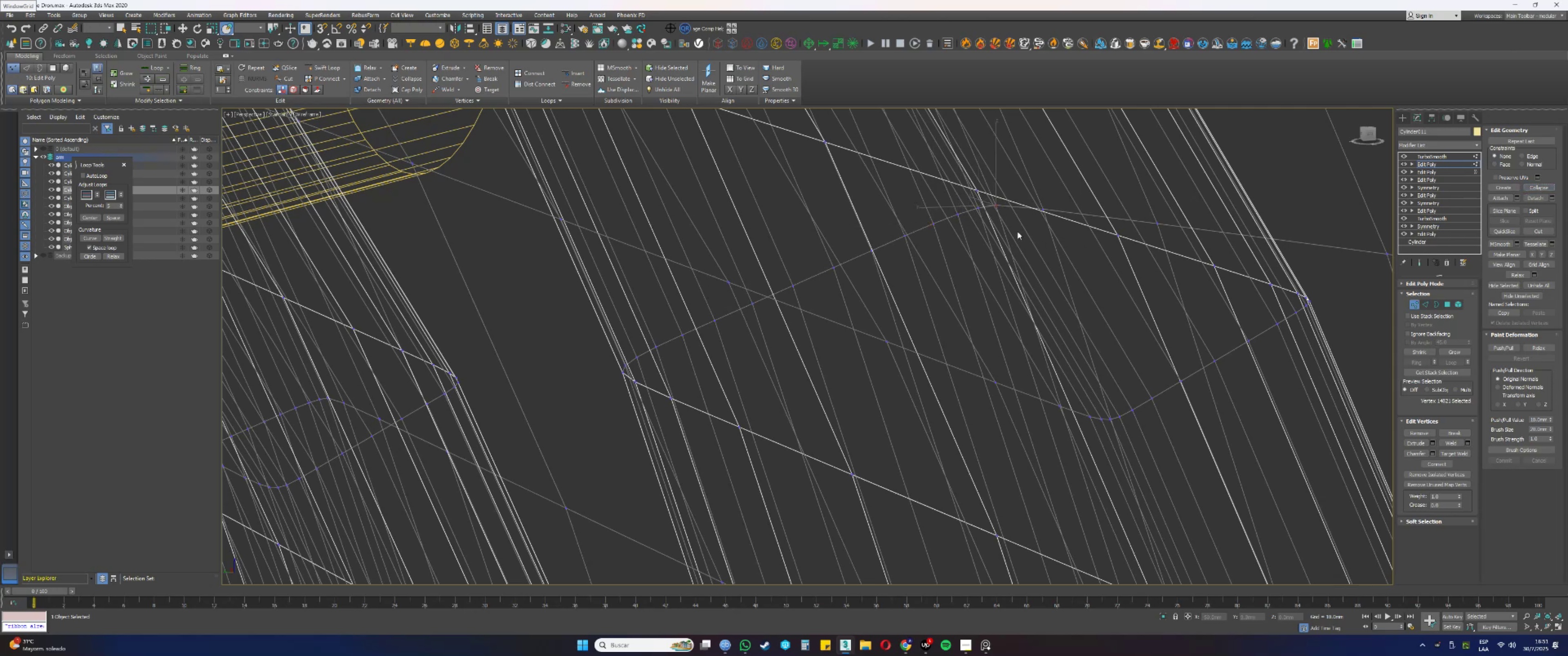 
left_click_drag(start_coordinate=[1054, 220], to_coordinate=[1037, 203])
 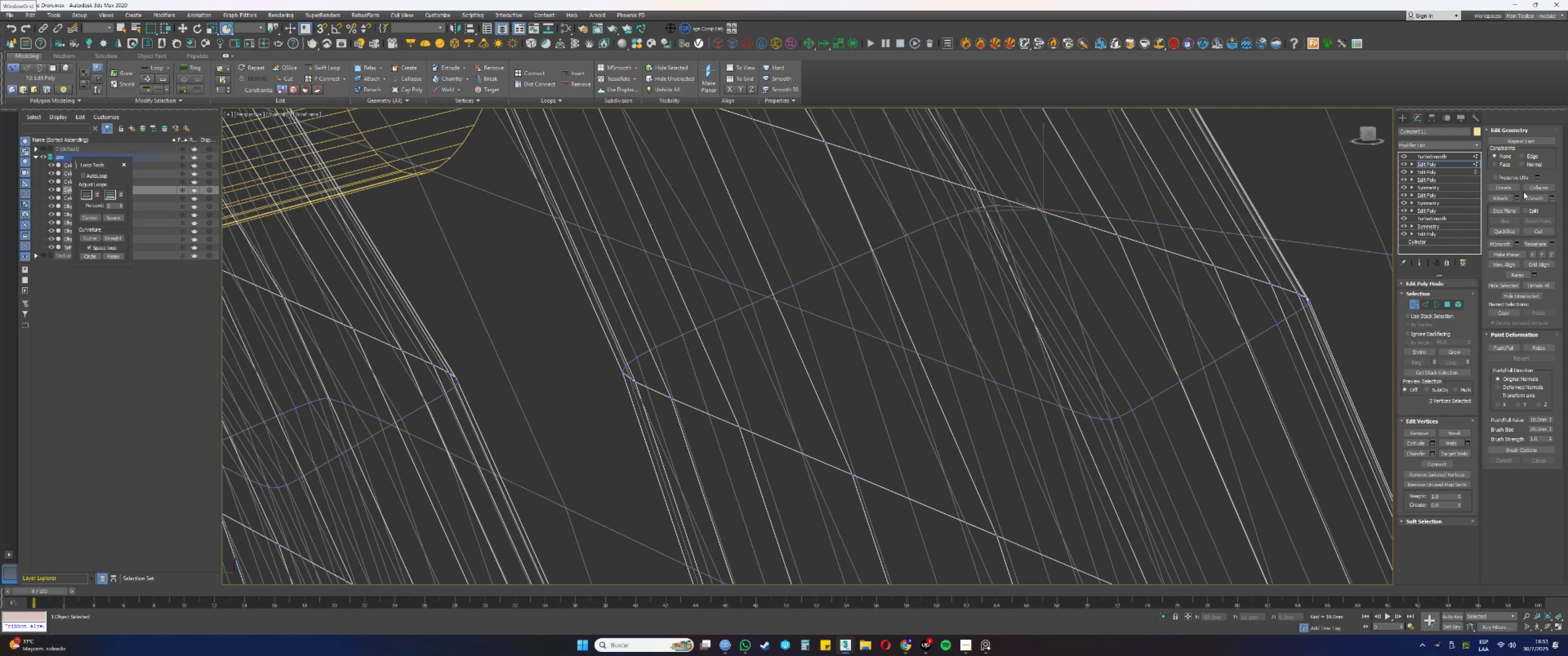 
left_click([1534, 188])
 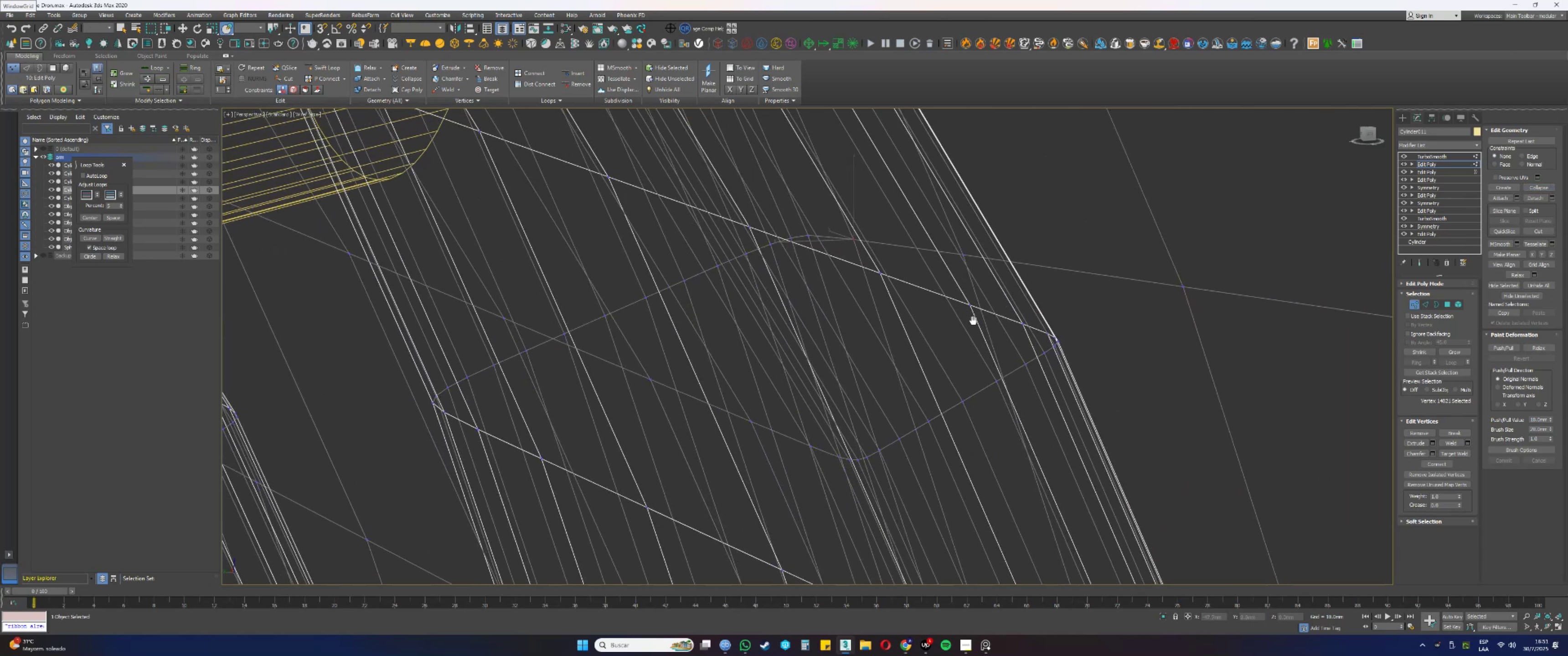 
left_click_drag(start_coordinate=[982, 272], to_coordinate=[940, 234])
 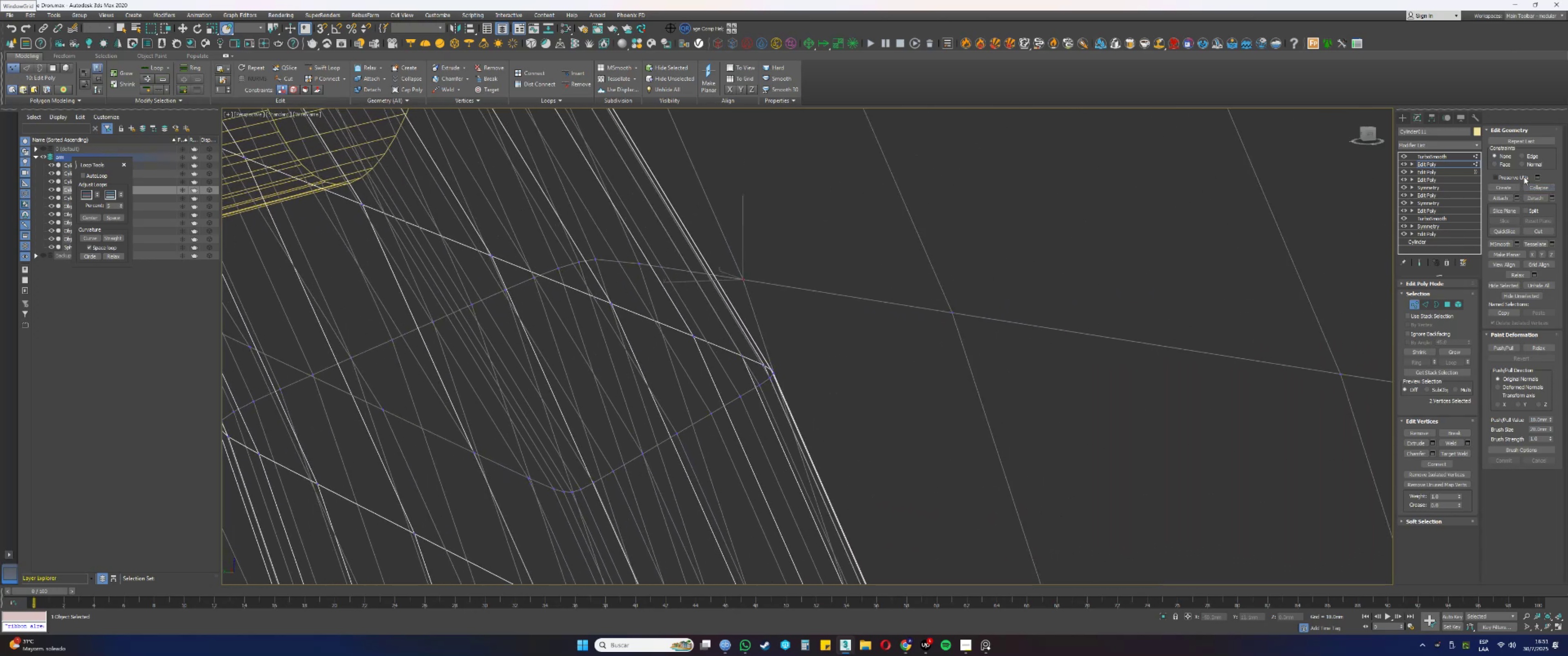 
left_click([1544, 184])
 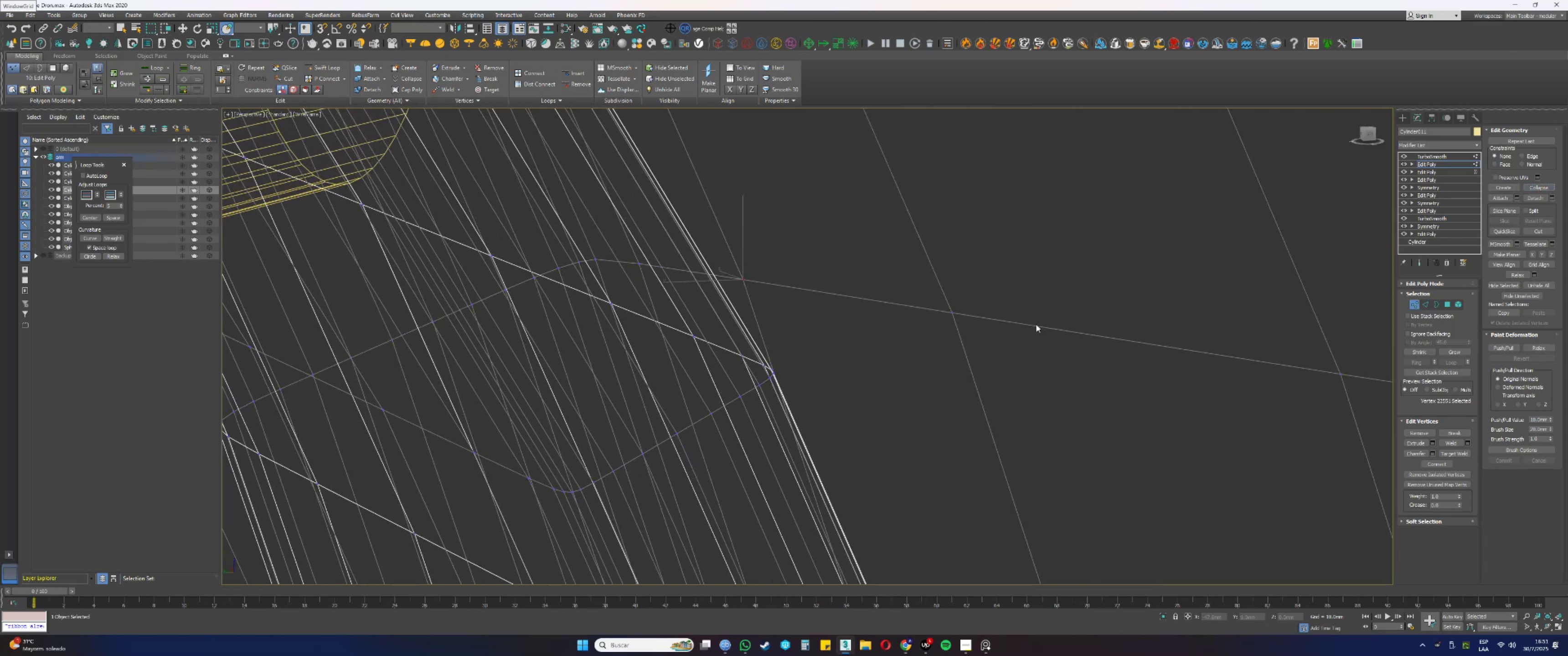 
left_click_drag(start_coordinate=[981, 338], to_coordinate=[920, 289])
 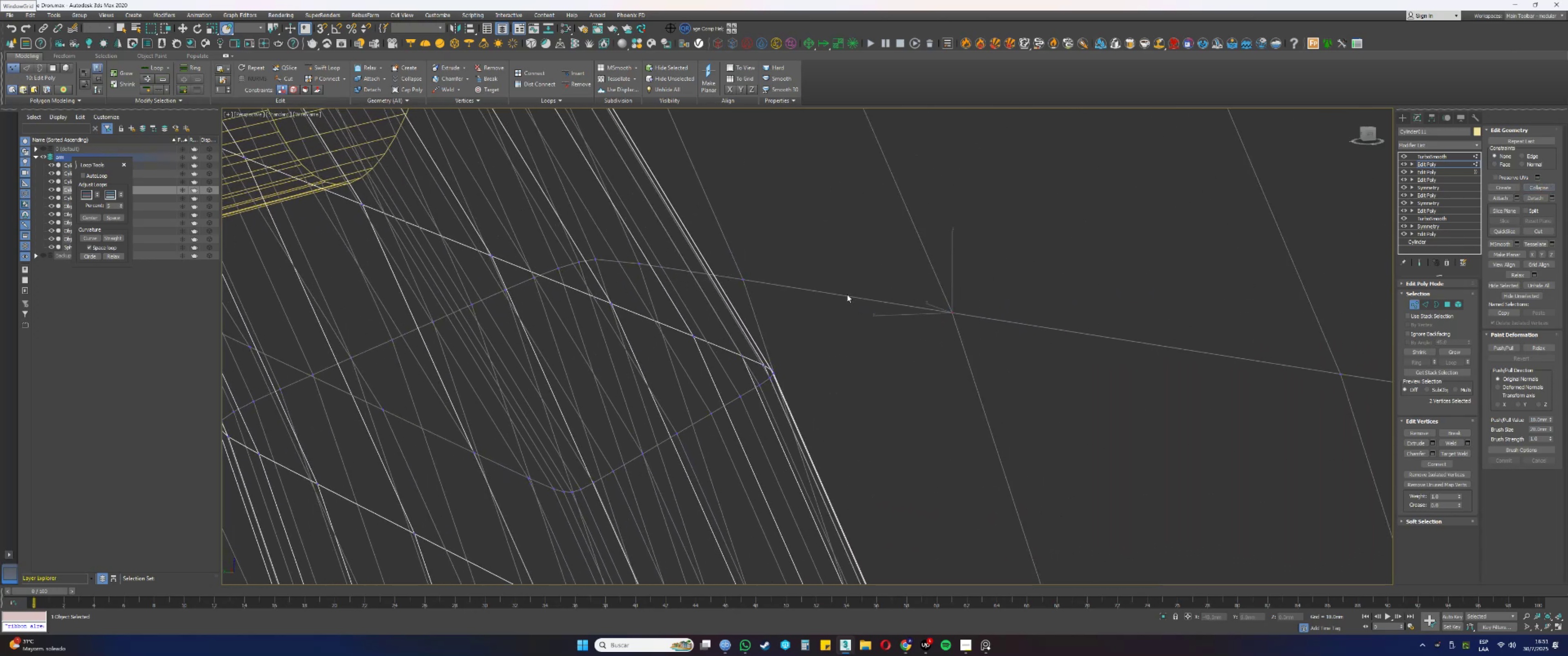 
hold_key(key=AltLeft, duration=1.11)
 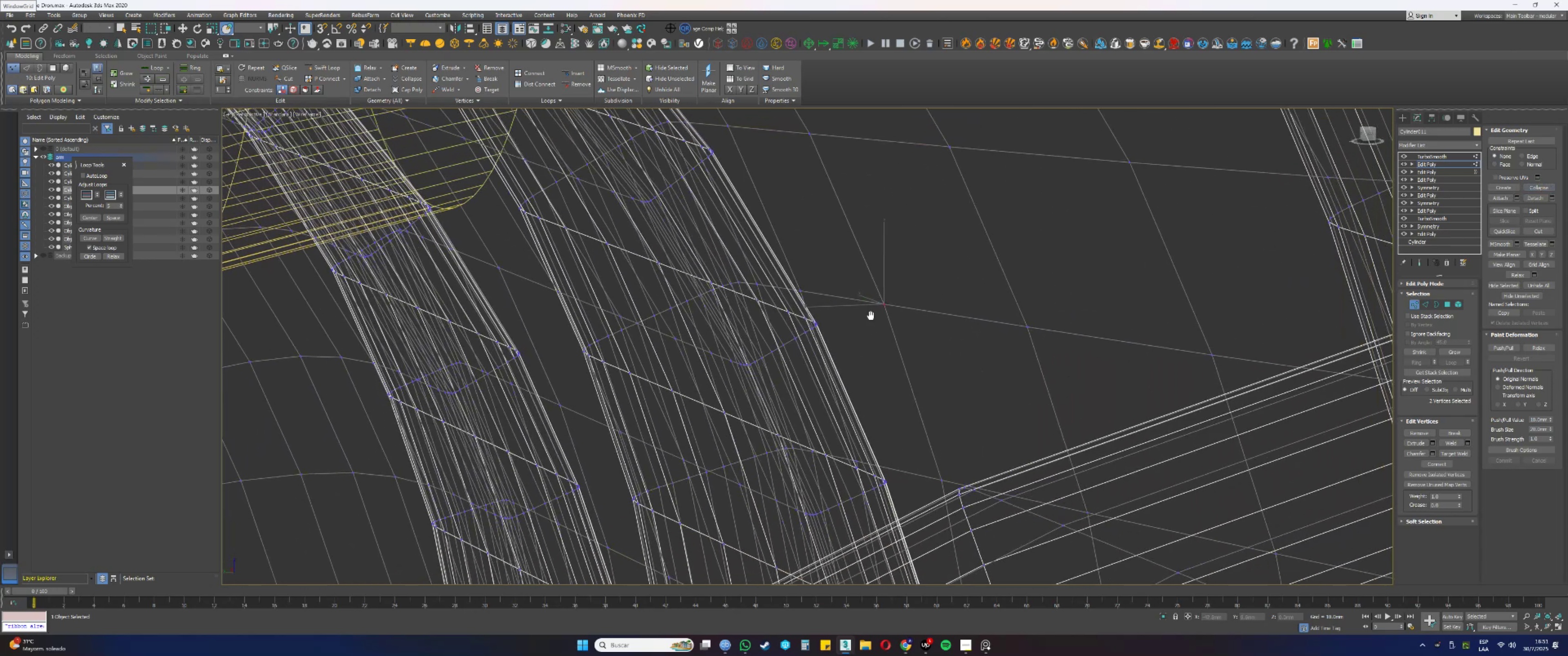 
hold_key(key=ControlLeft, duration=0.98)
 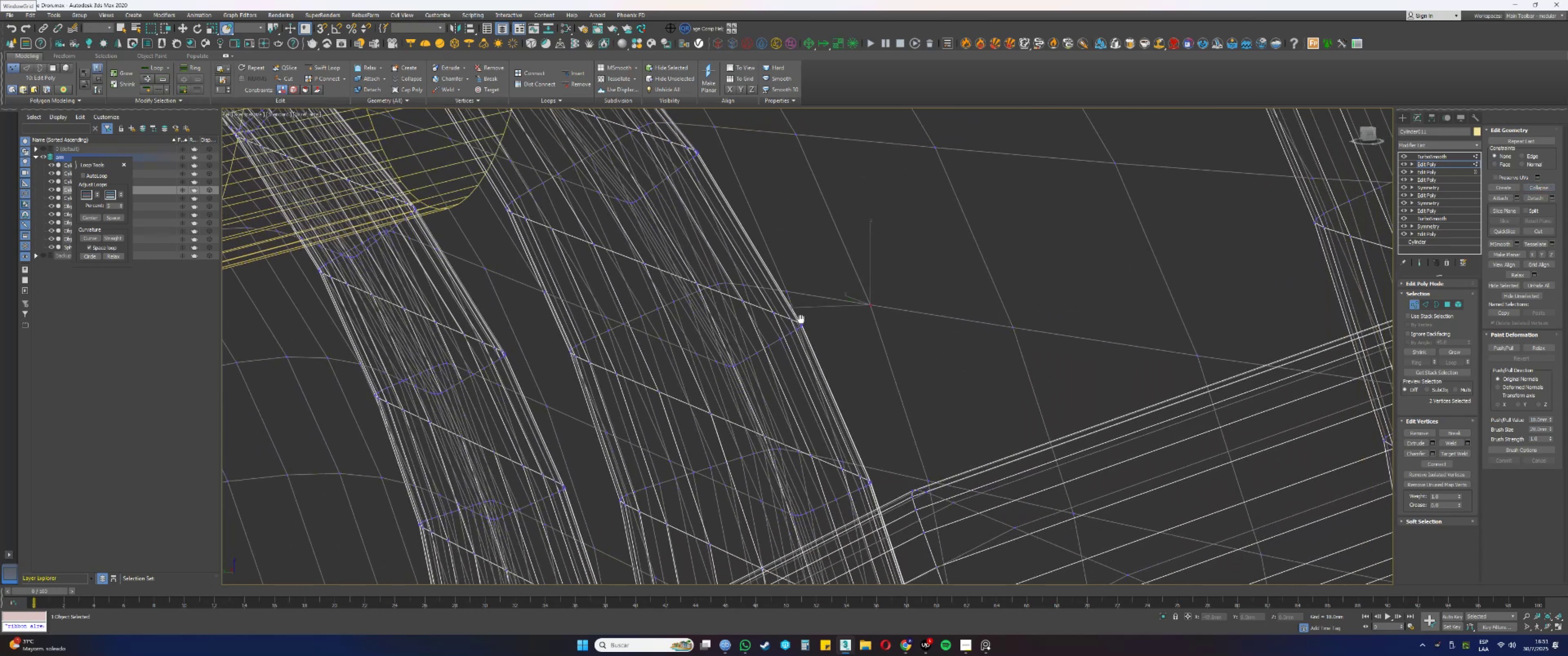 
hold_key(key=AltLeft, duration=0.3)
 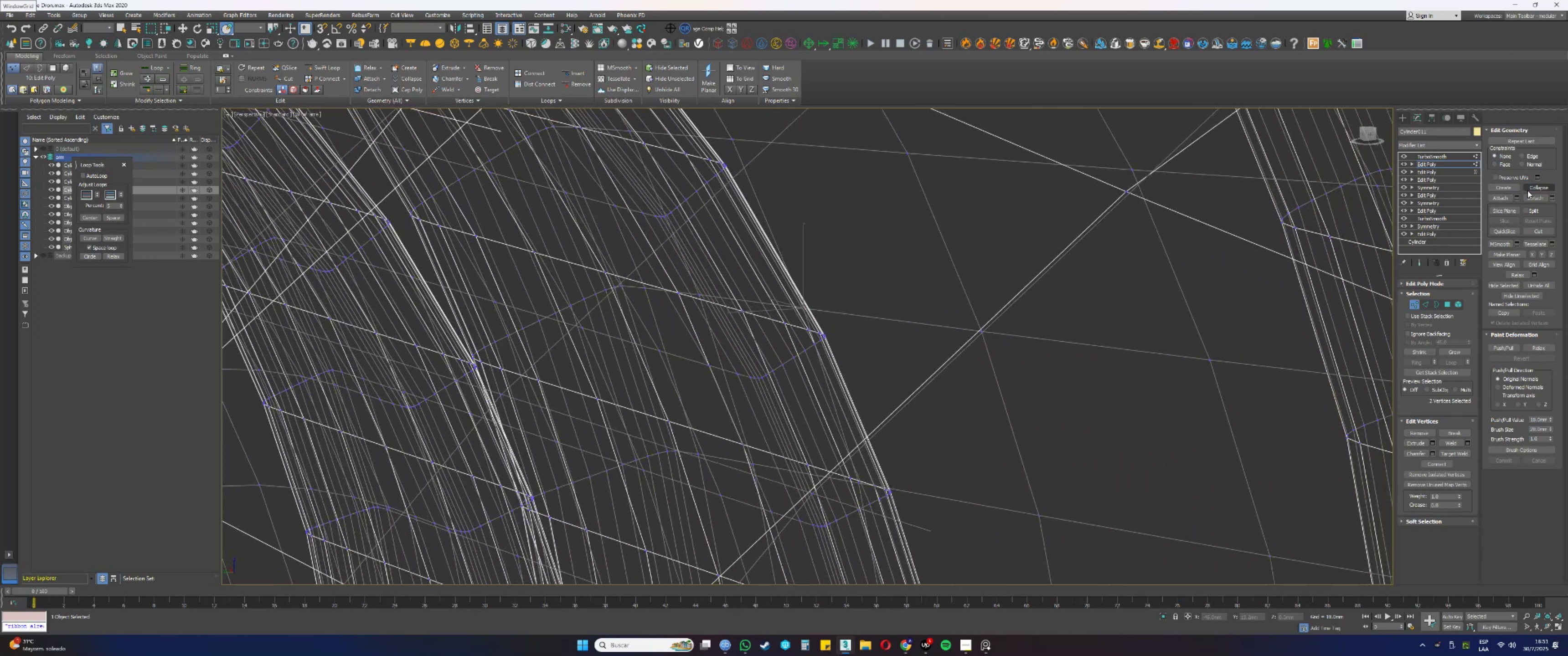 
left_click([1535, 187])
 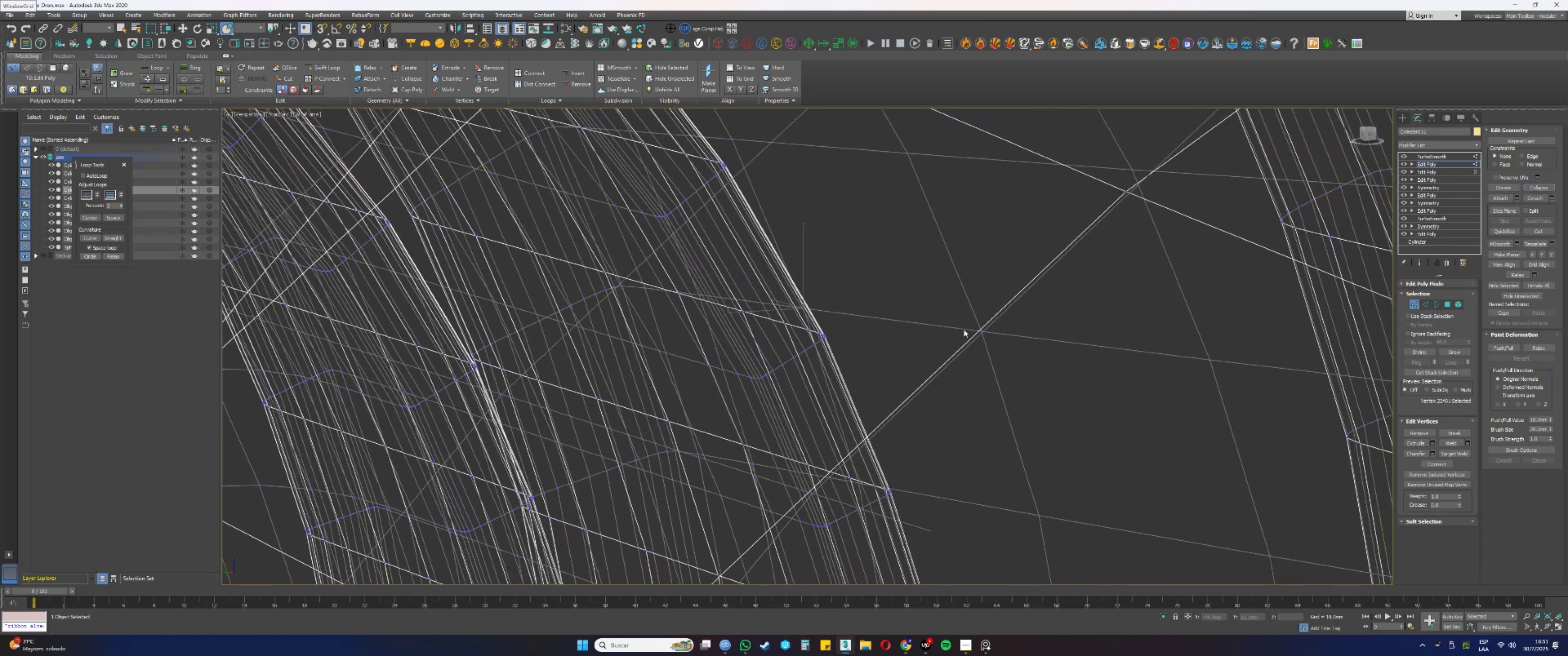 
left_click_drag(start_coordinate=[1008, 359], to_coordinate=[957, 320])
 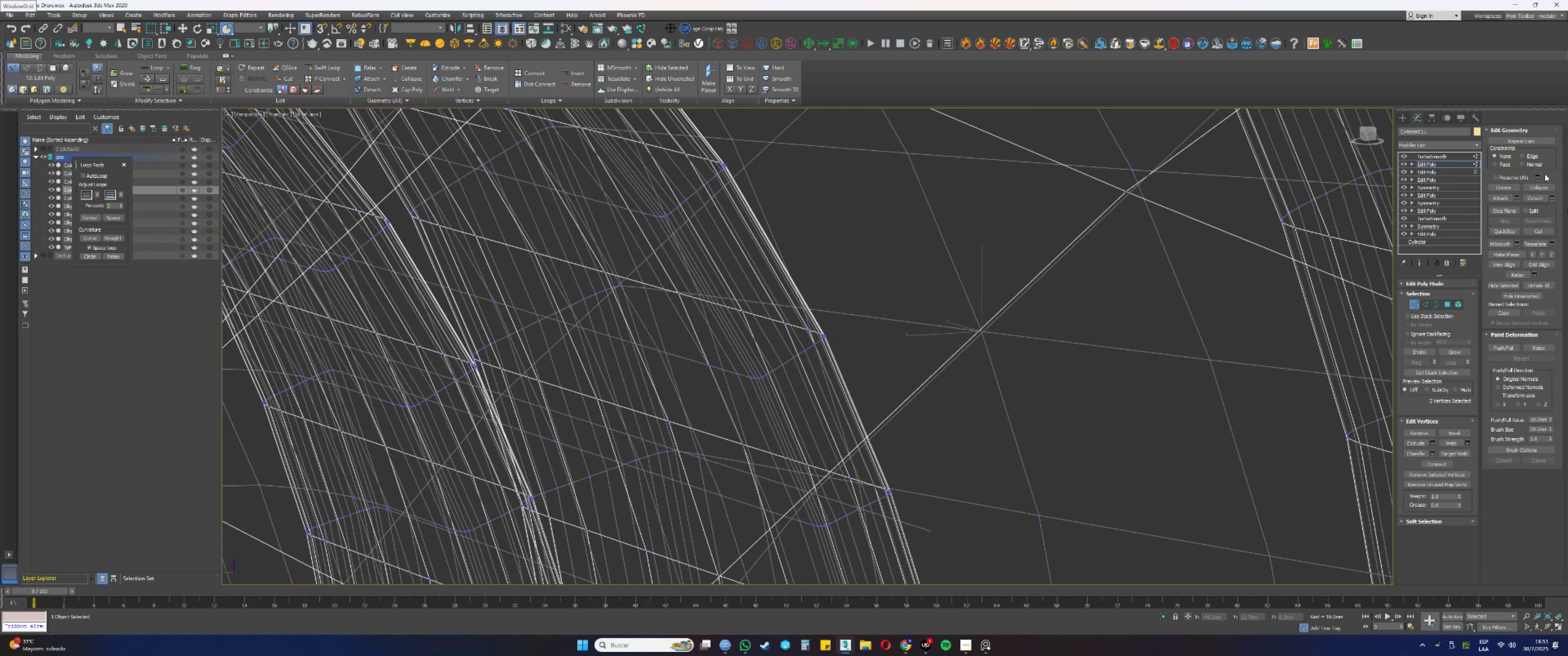 
left_click([1541, 185])
 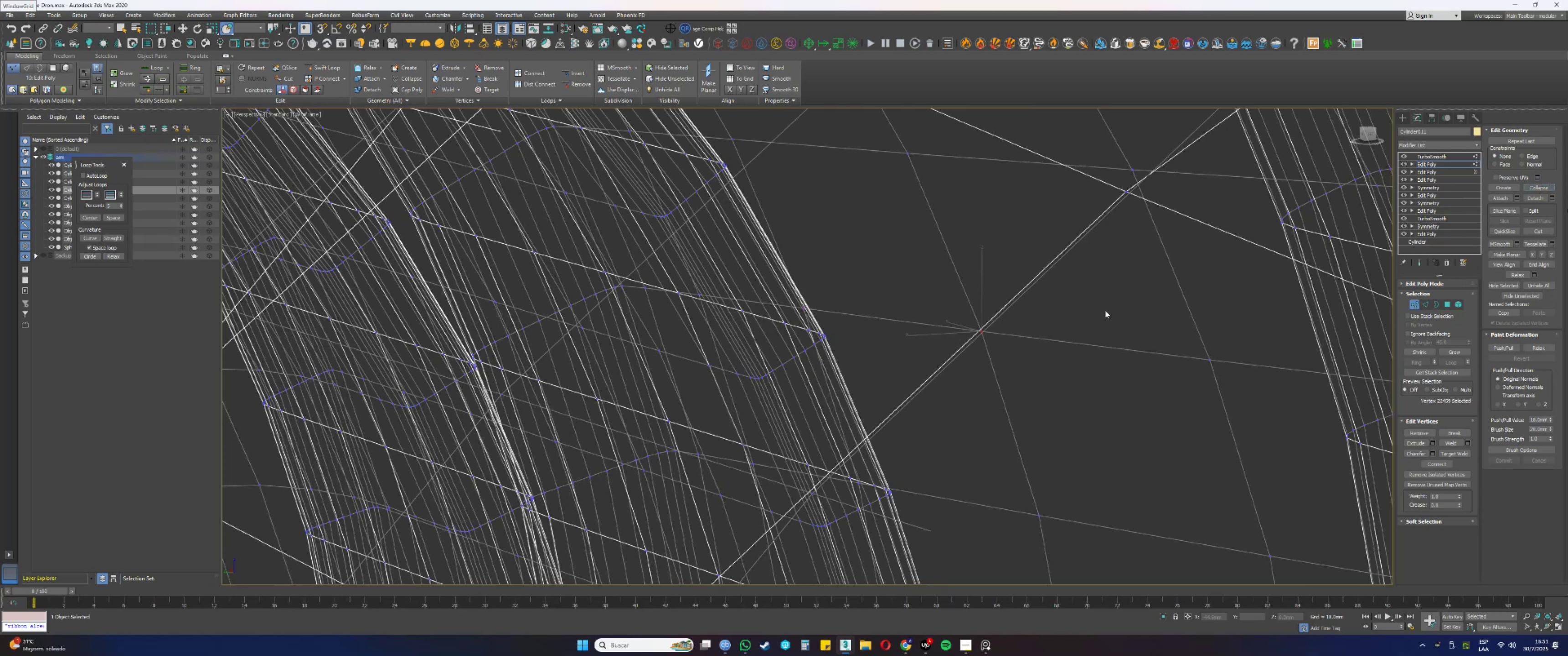 
left_click_drag(start_coordinate=[1225, 389], to_coordinate=[1184, 343])
 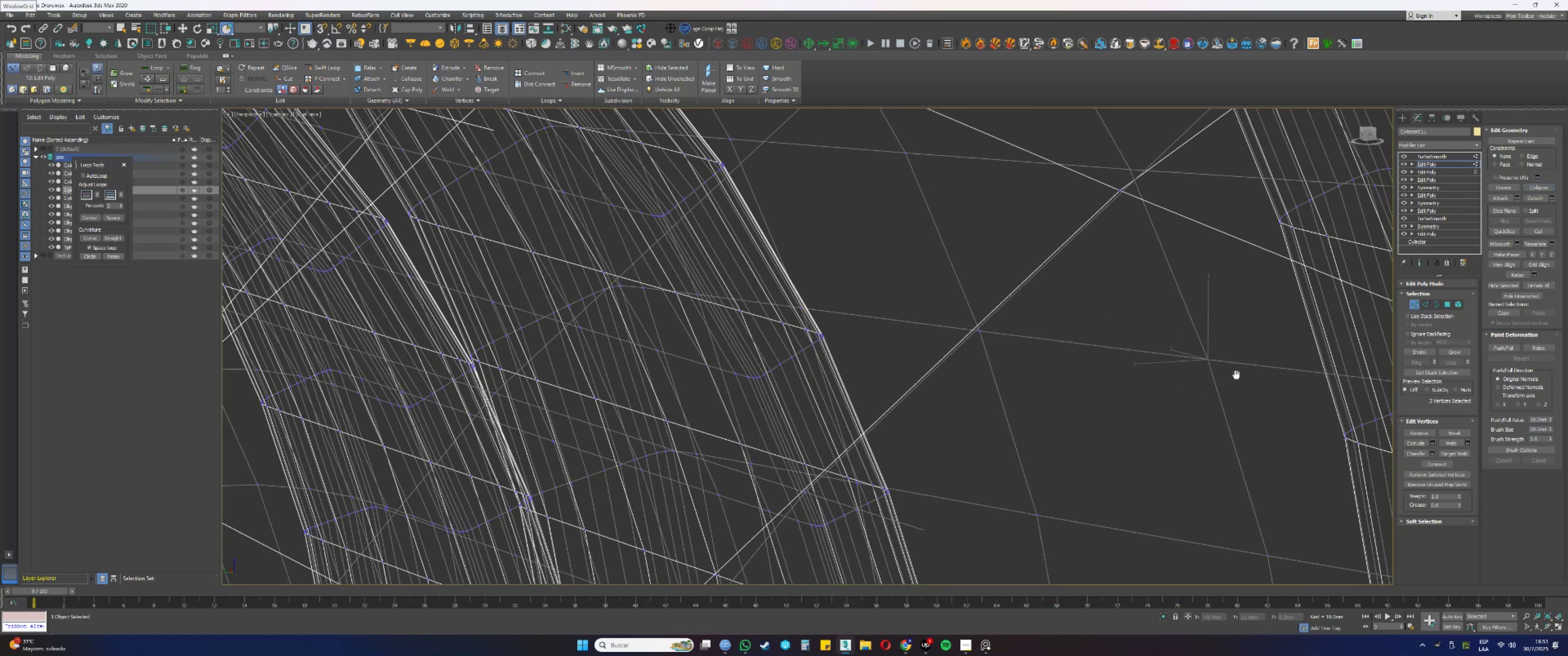 
hold_key(key=AltLeft, duration=1.53)
 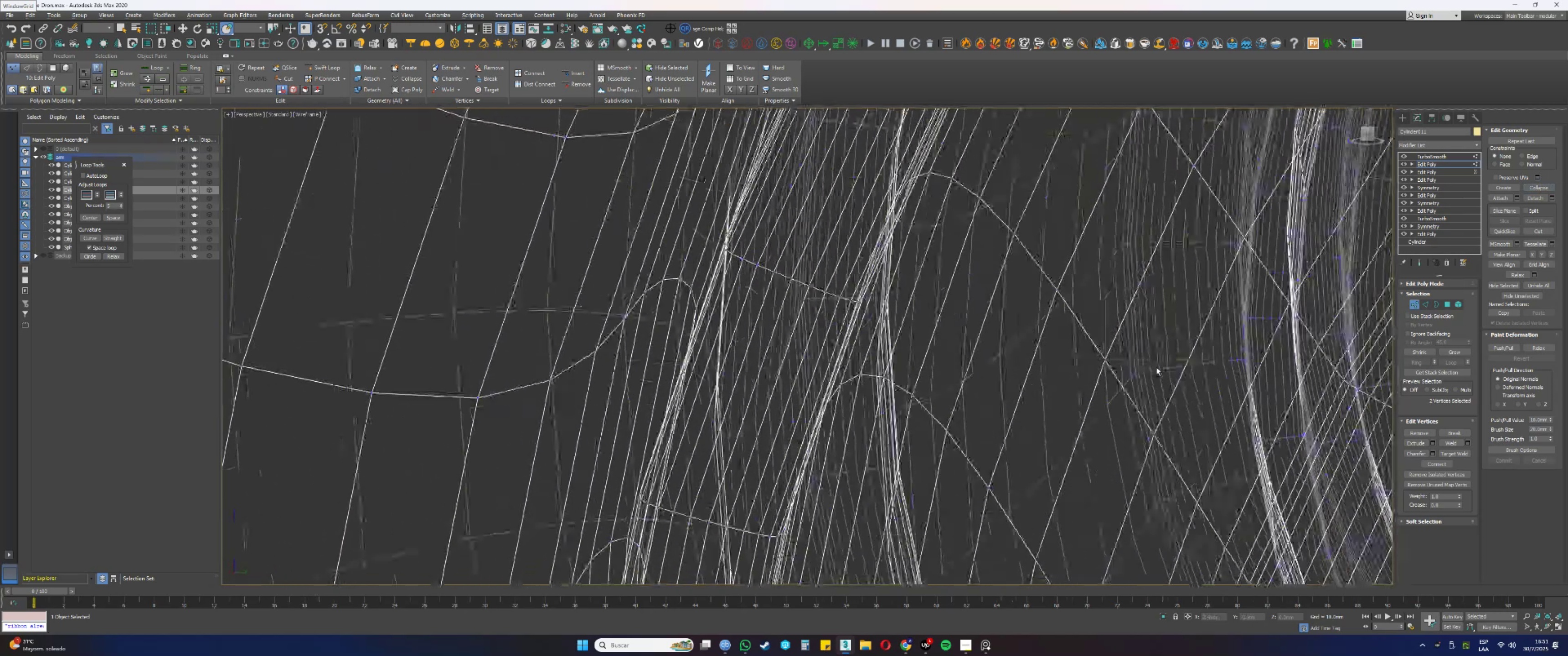 
hold_key(key=AltLeft, duration=1.52)
 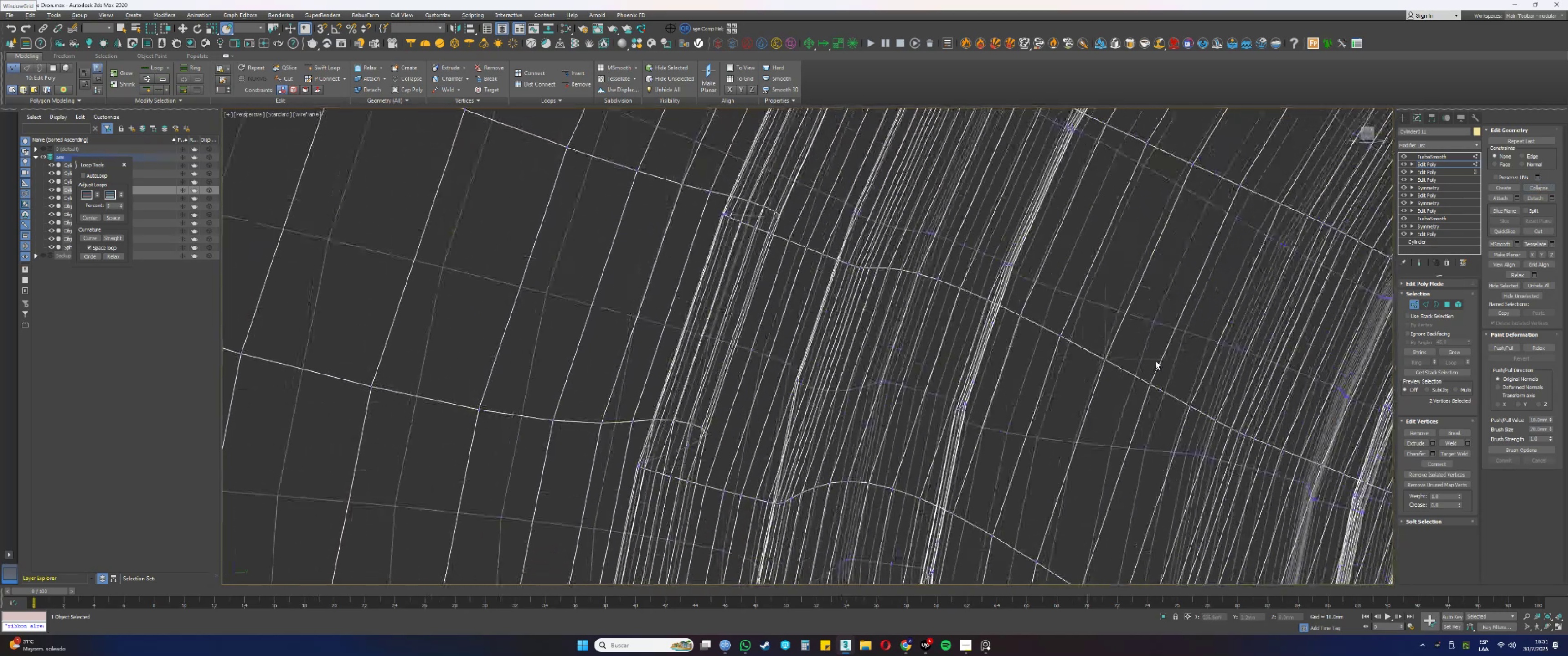 
hold_key(key=AltLeft, duration=0.71)
 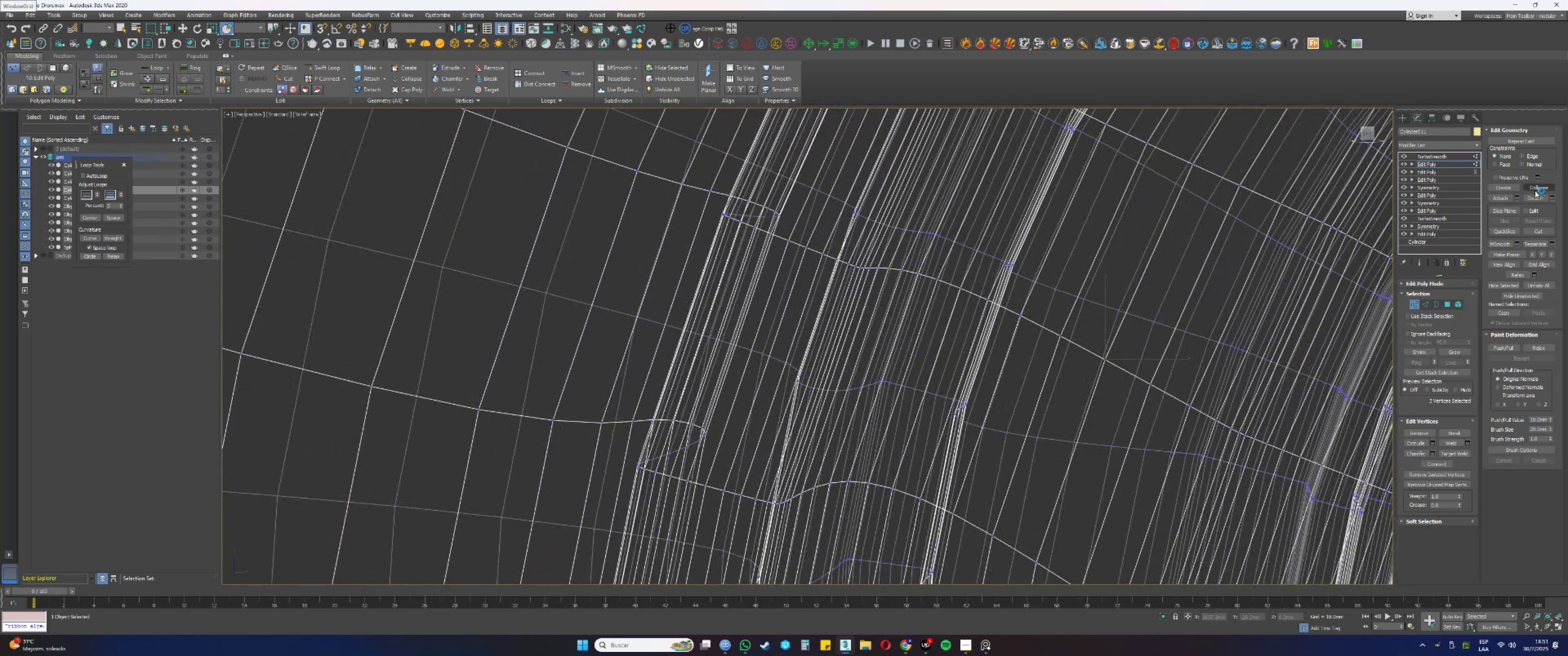 
left_click([1539, 188])
 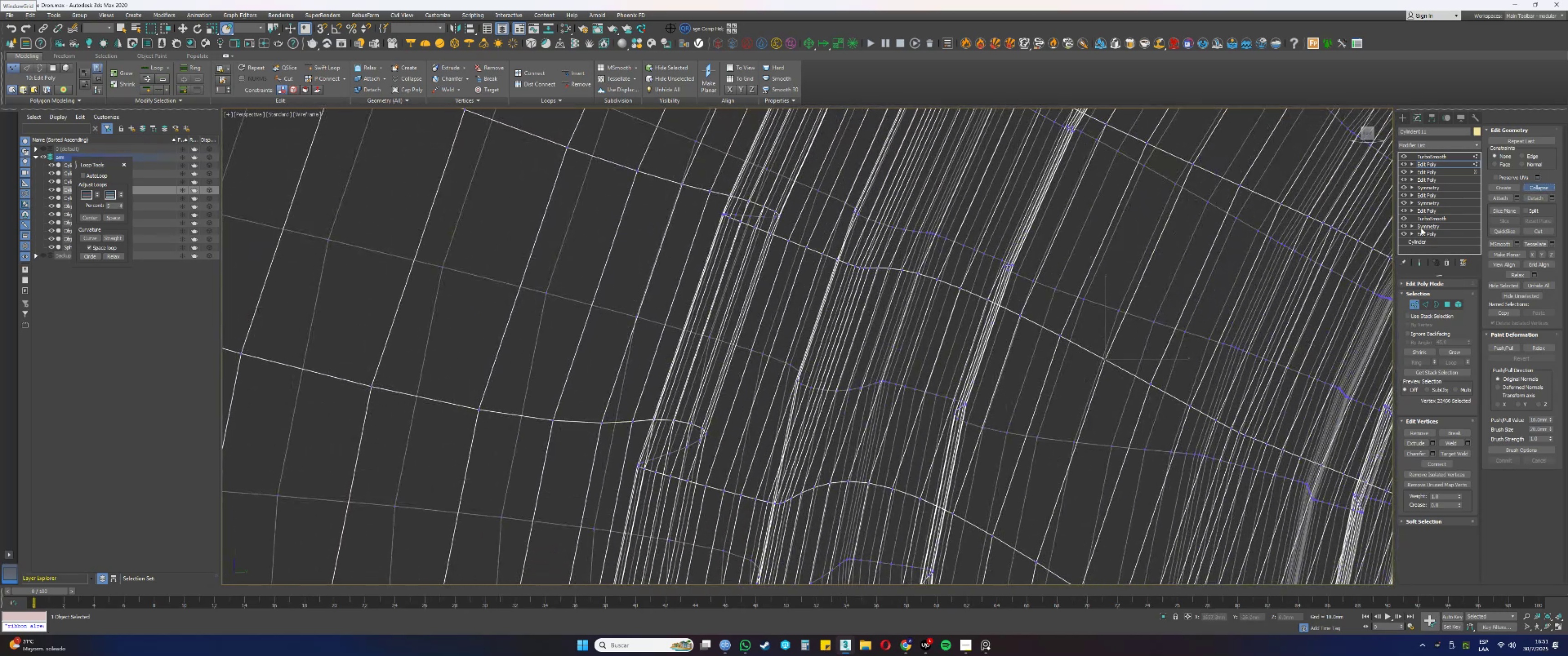 
hold_key(key=AltLeft, duration=0.39)
 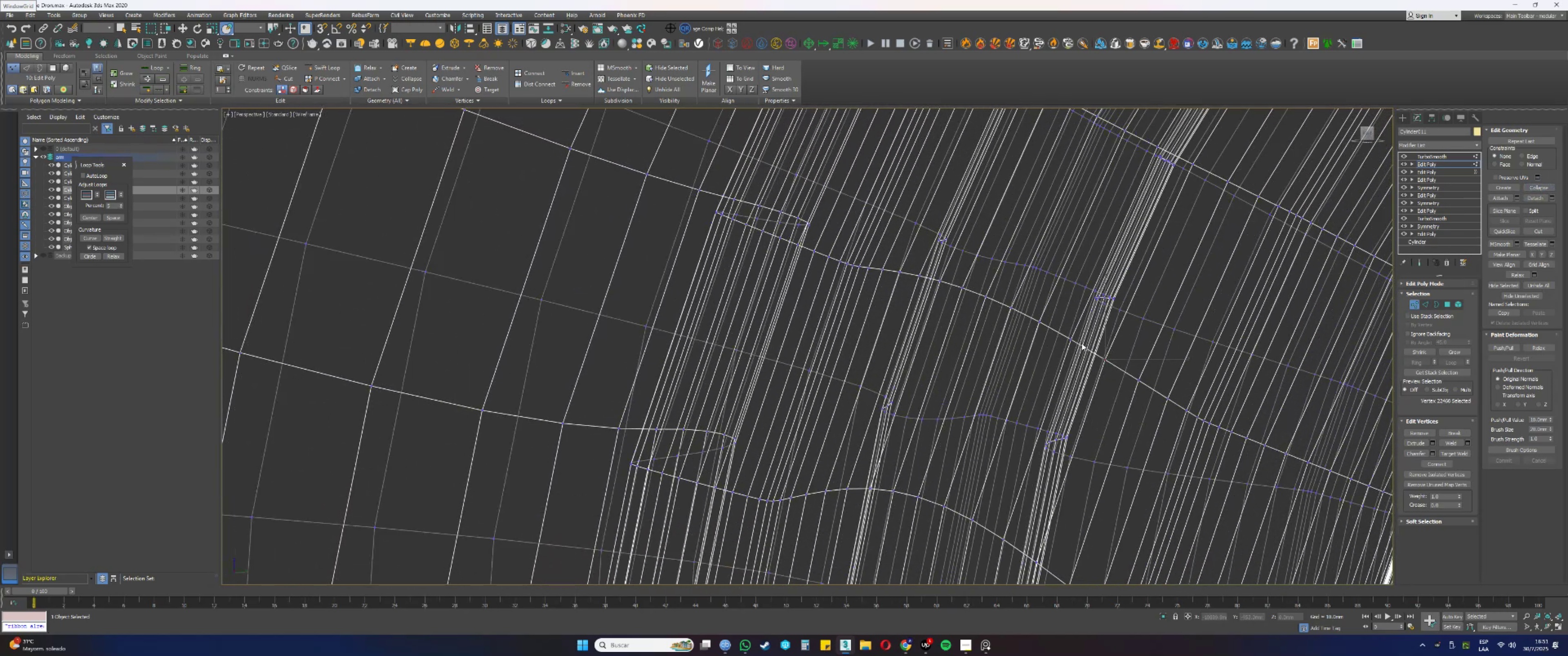 
key(Alt+AltLeft)
 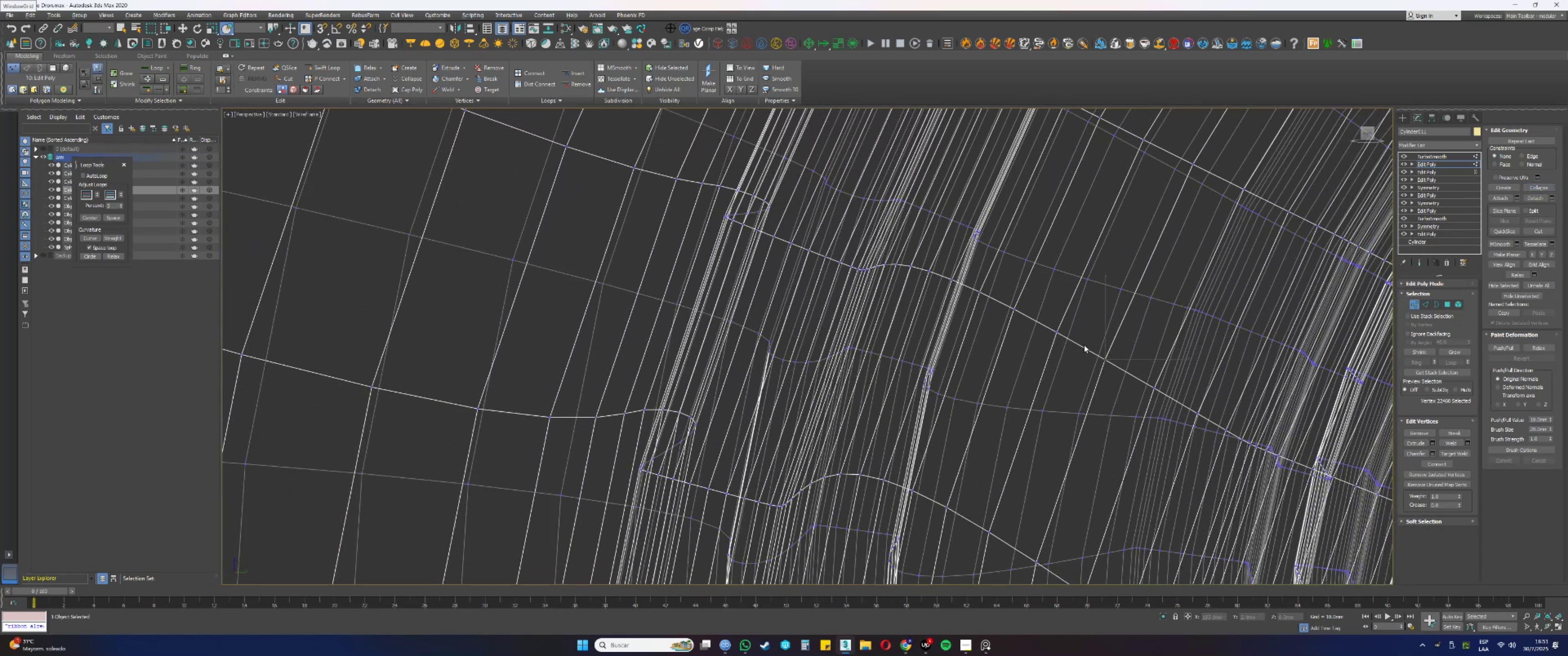 
key(F3)
 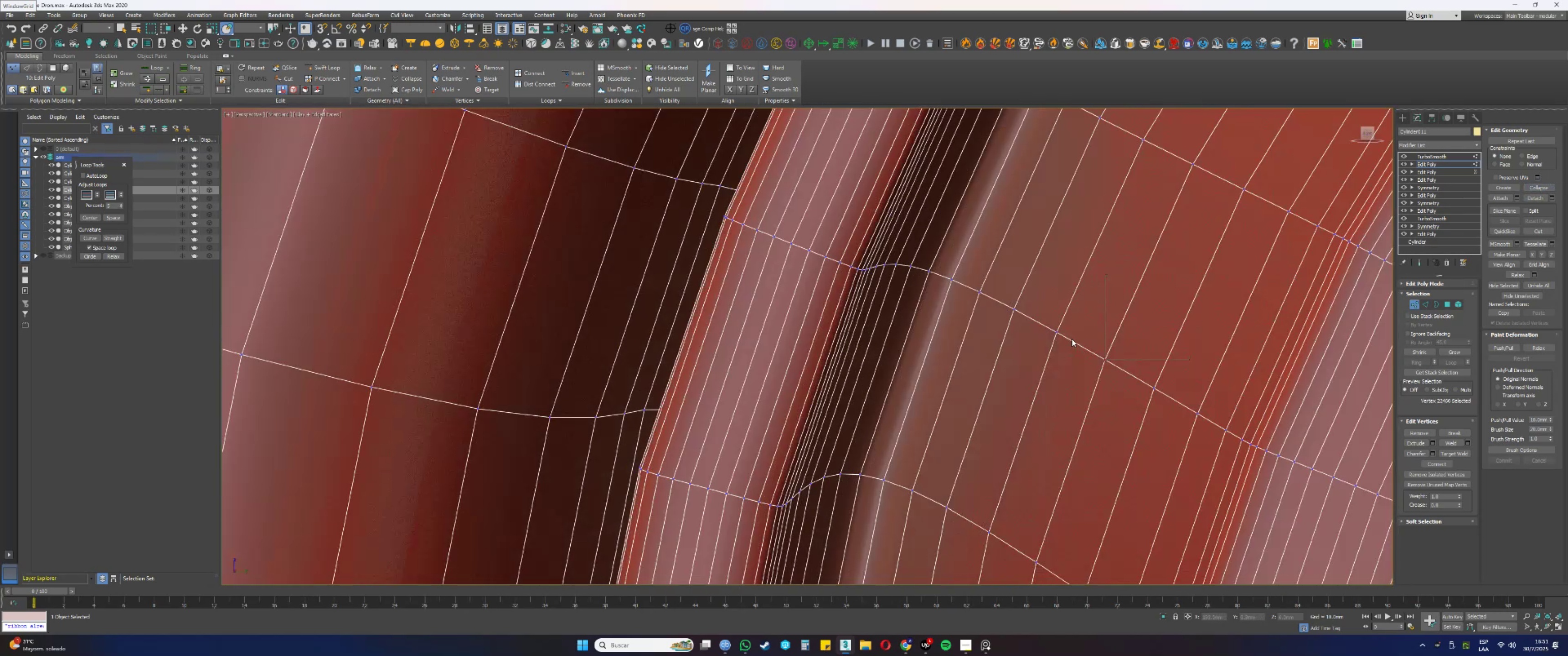 
key(F3)
 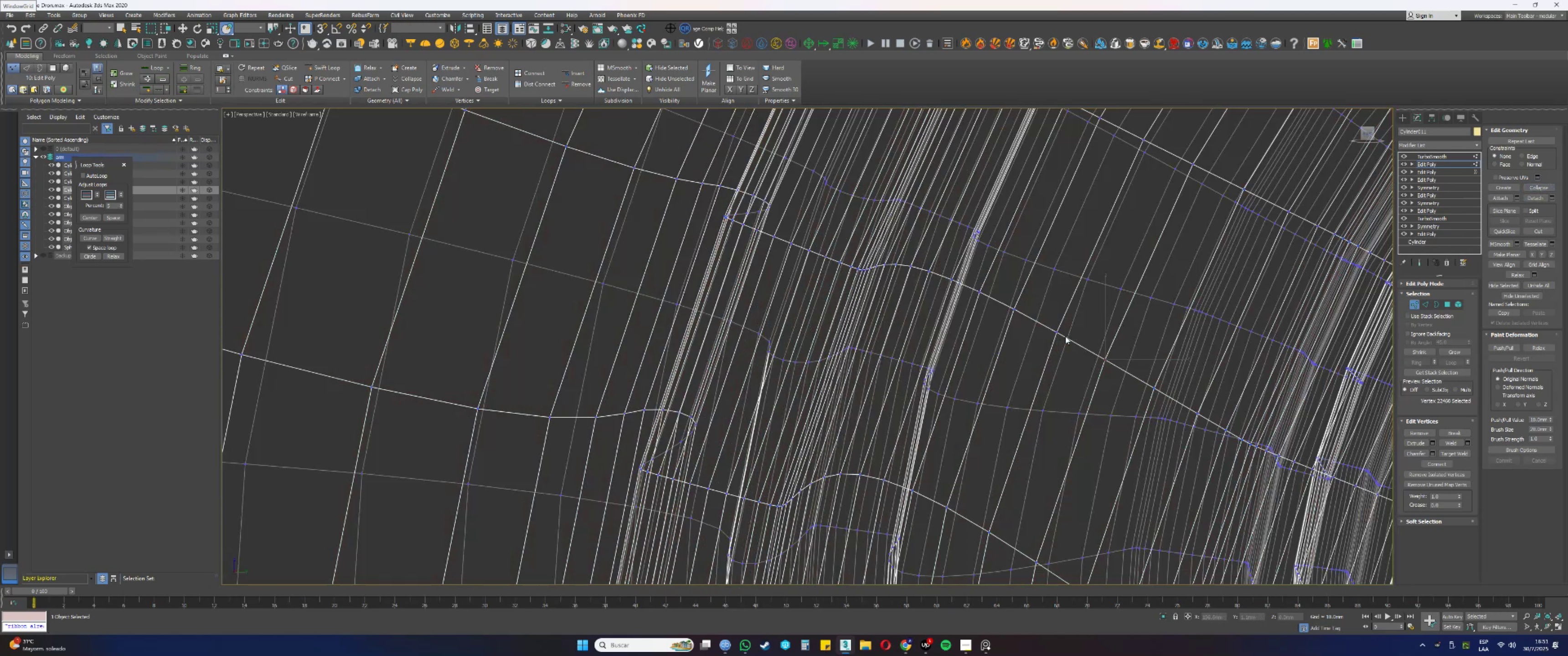 
left_click_drag(start_coordinate=[1063, 336], to_coordinate=[1049, 328])
 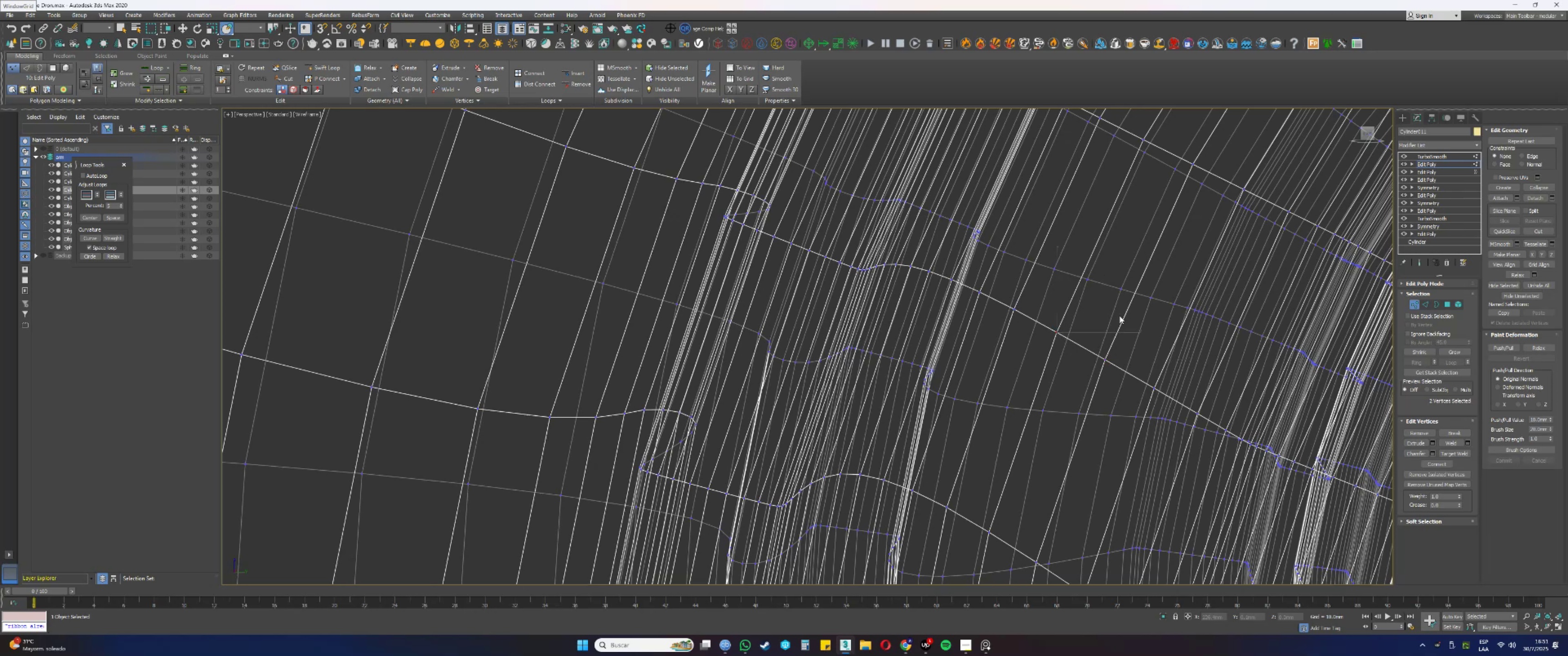 
key(F3)
 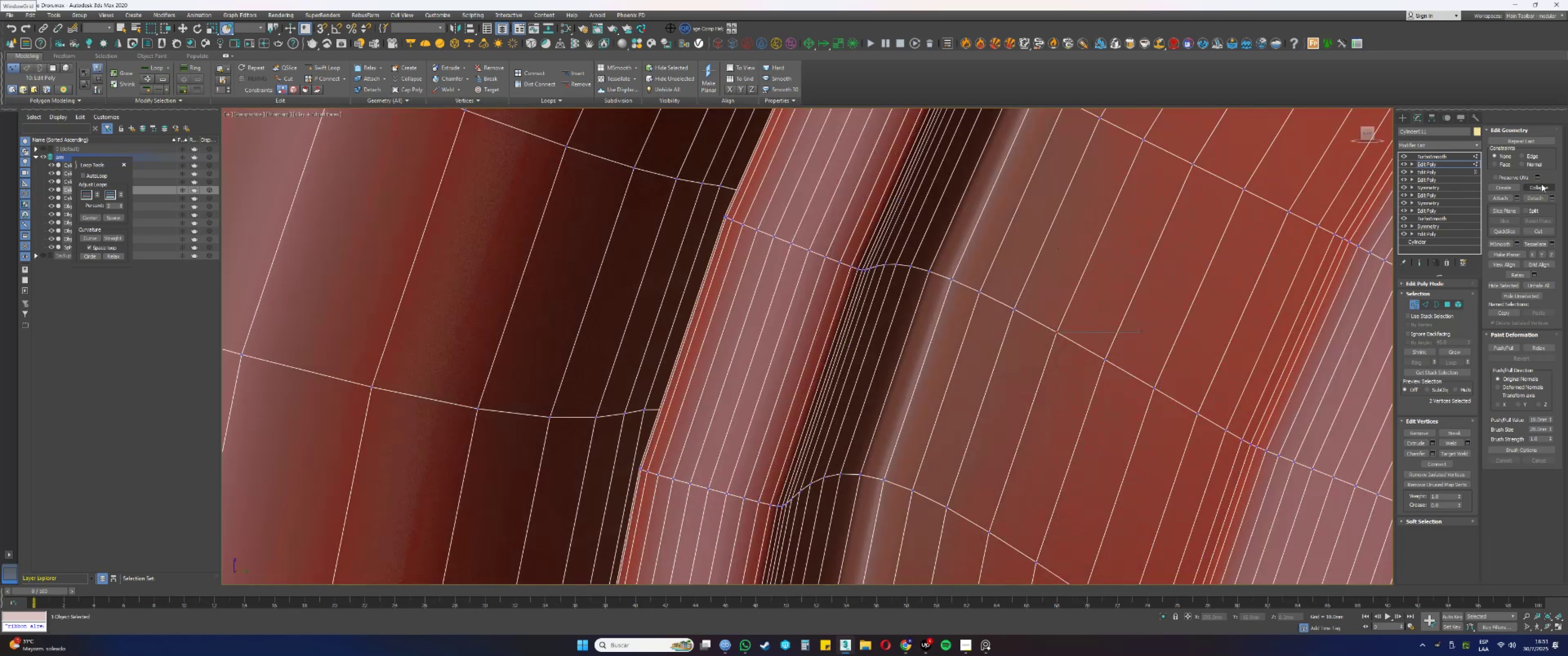 
left_click([1542, 184])
 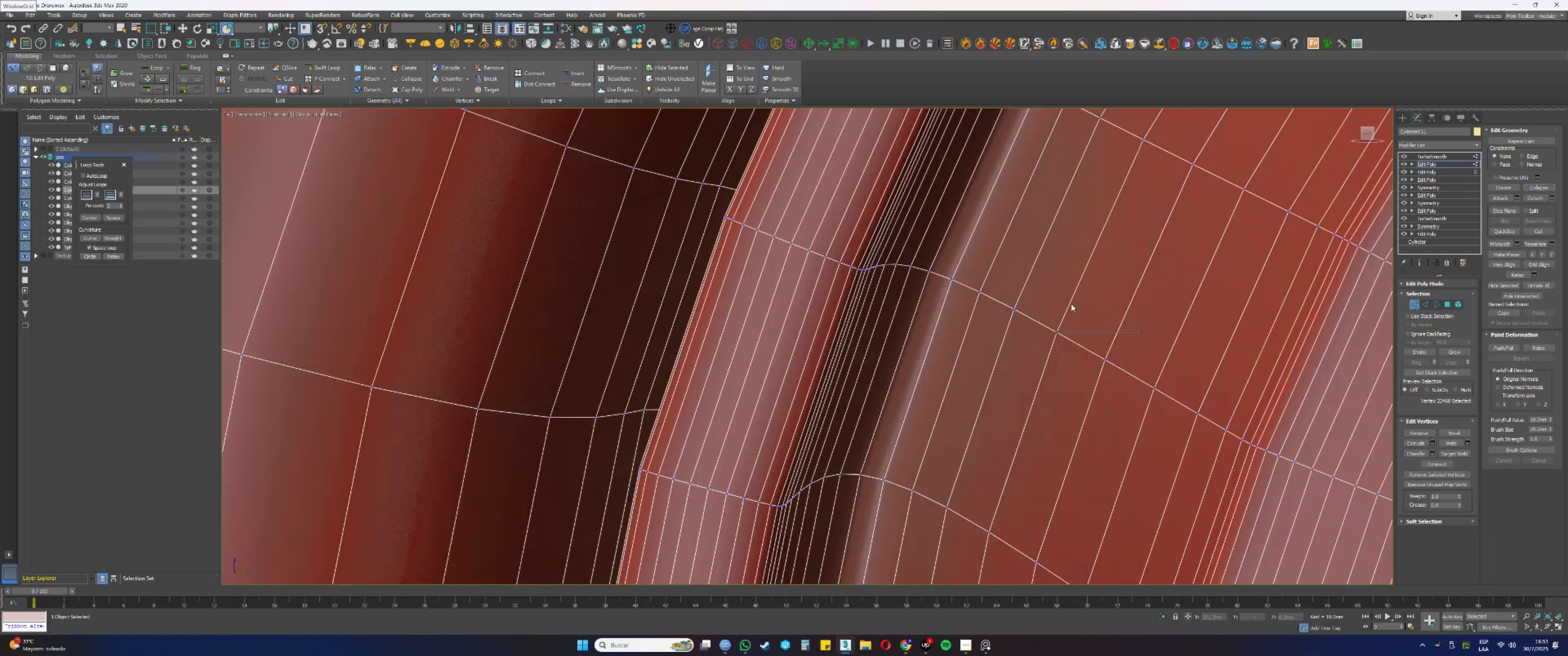 
key(F3)
 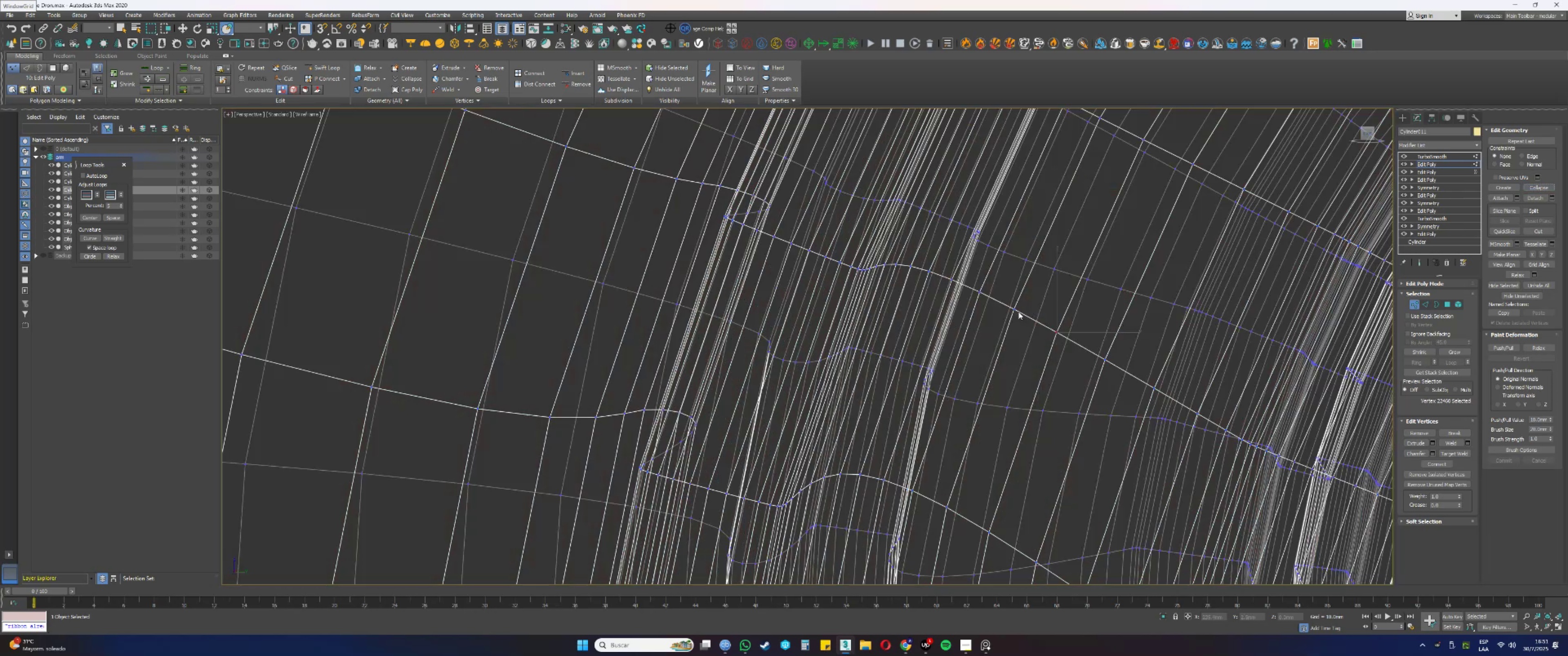 
left_click_drag(start_coordinate=[1020, 313], to_coordinate=[1008, 302])
 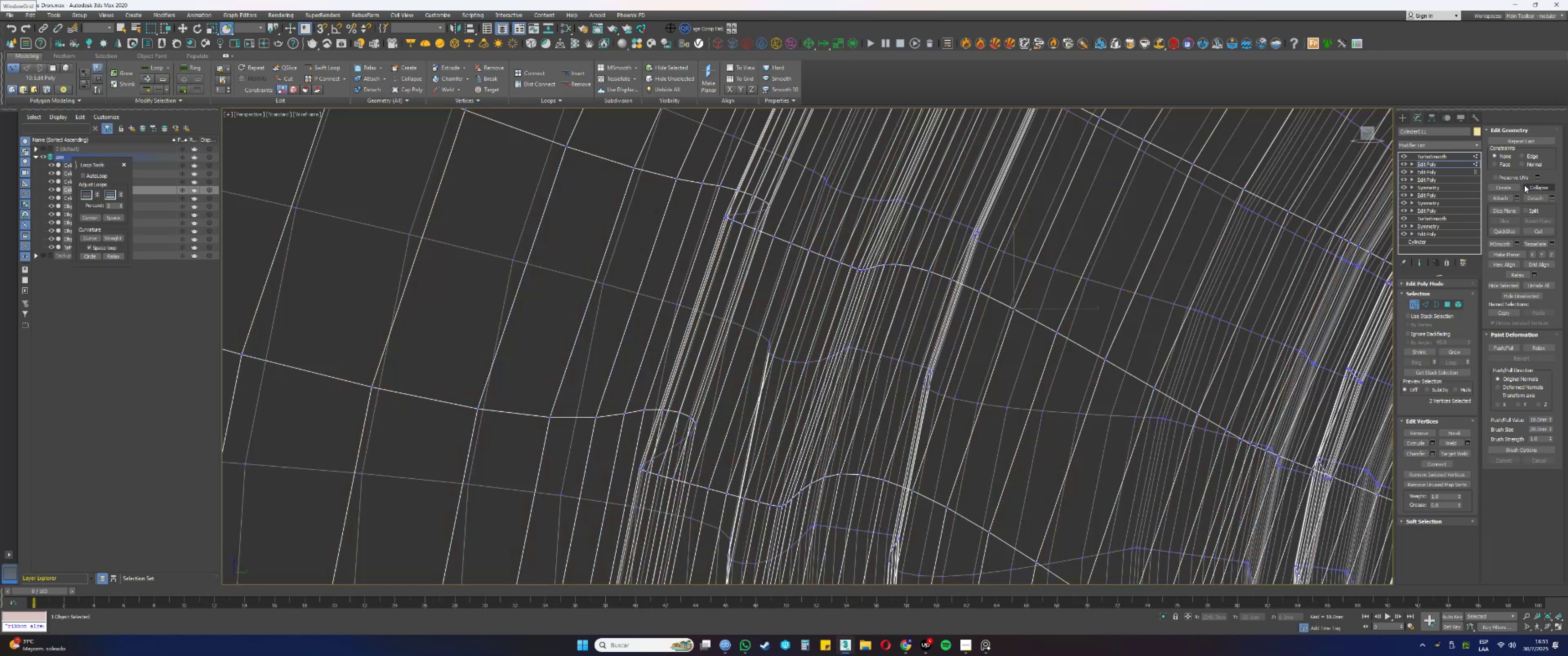 
left_click([1537, 186])
 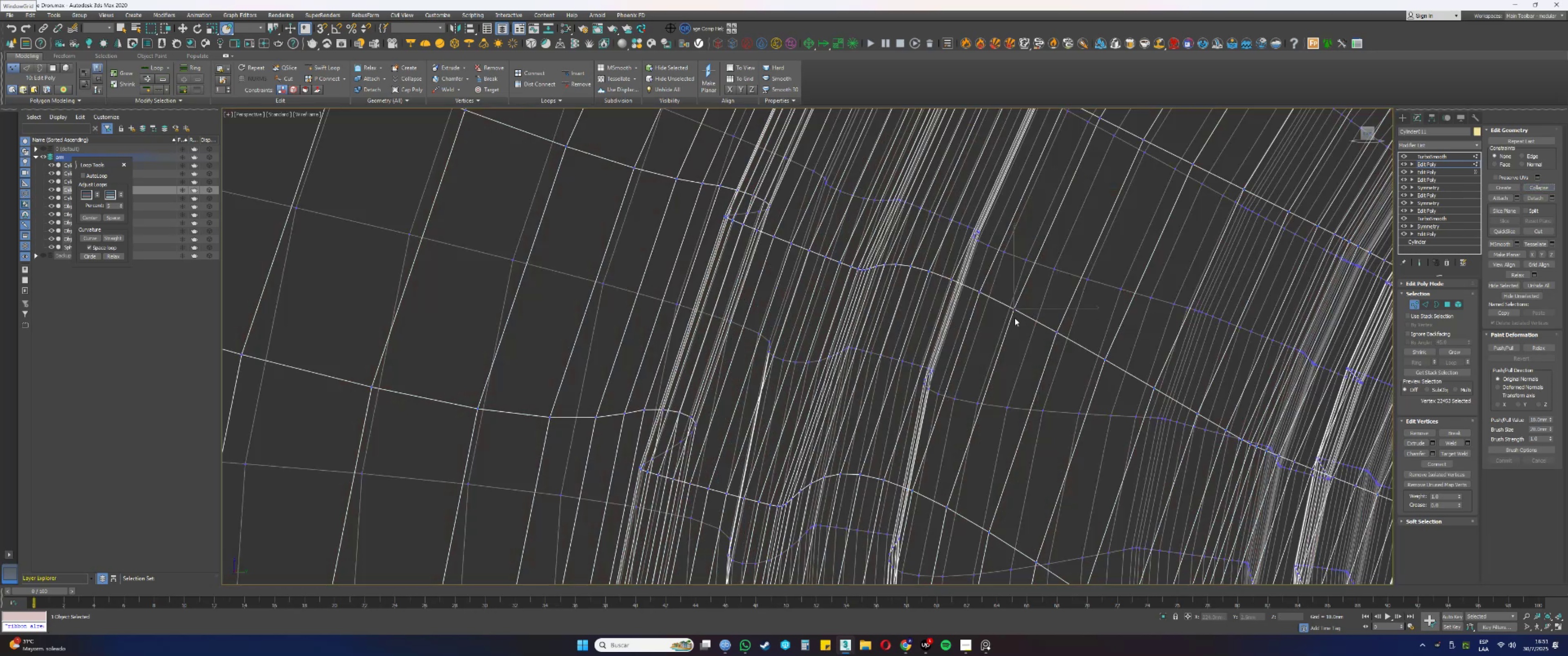 
left_click_drag(start_coordinate=[989, 300], to_coordinate=[974, 285])
 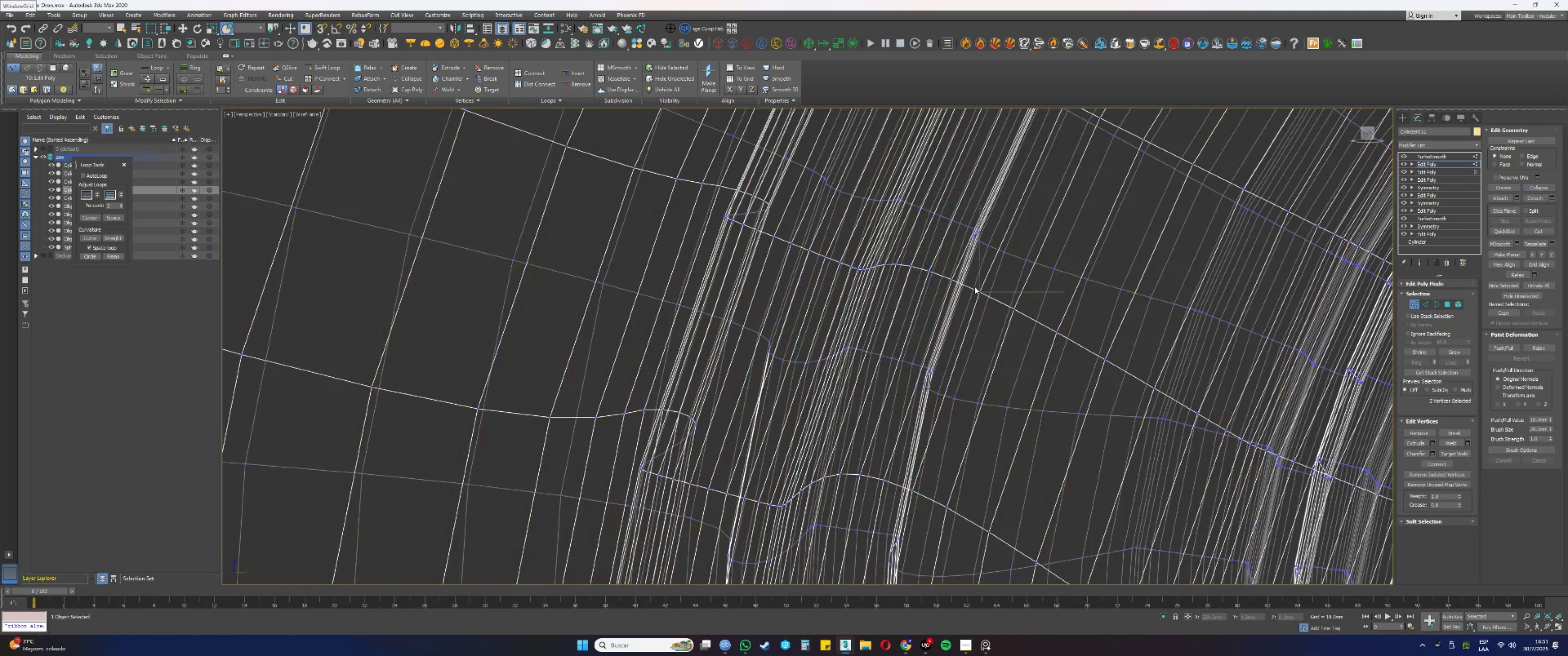 
key(Alt+AltLeft)
 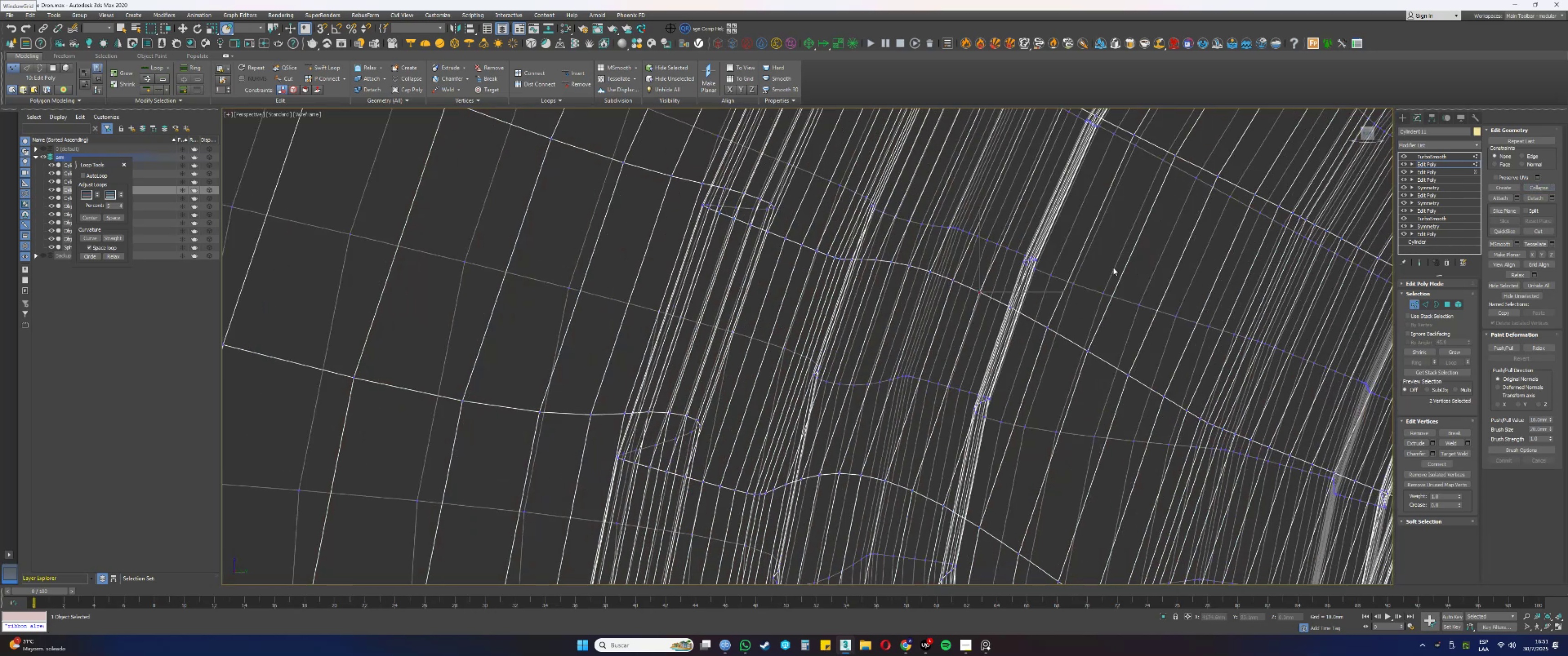 
key(F3)
 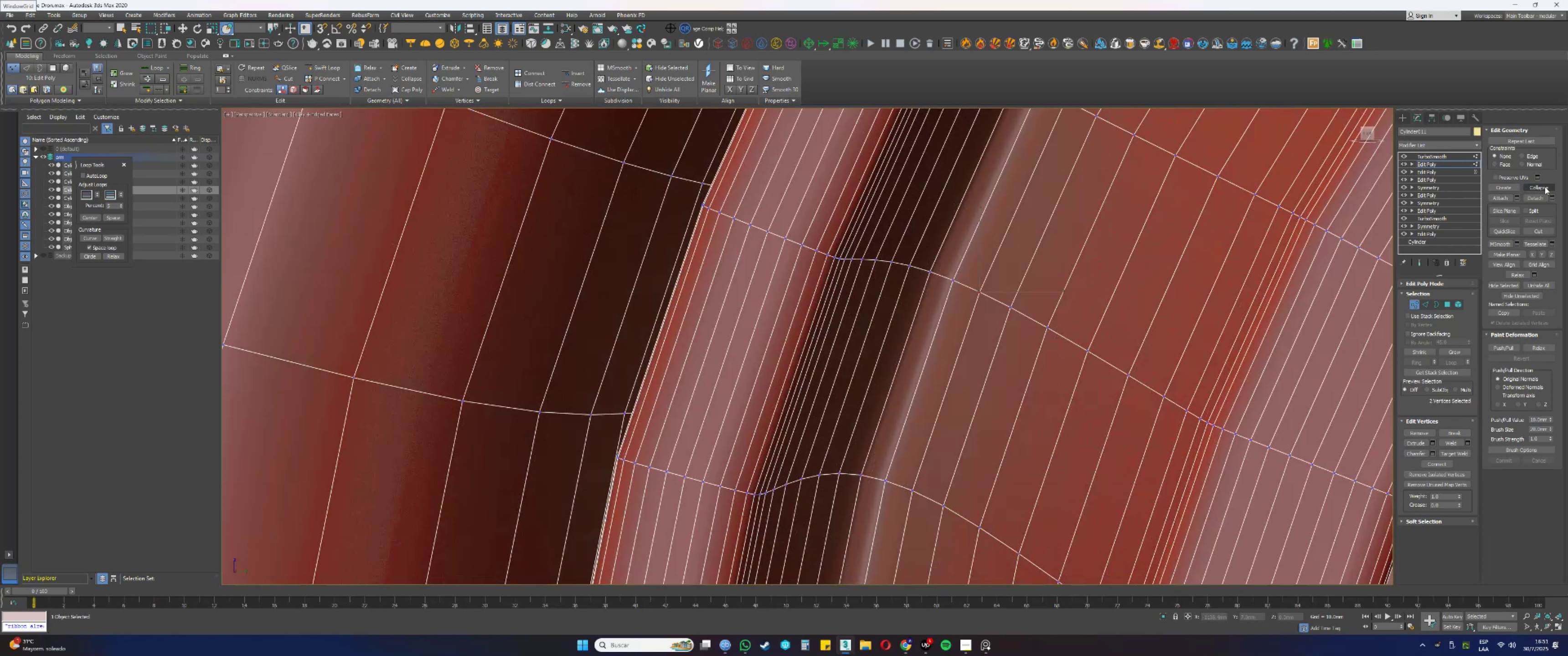 
left_click([1545, 186])
 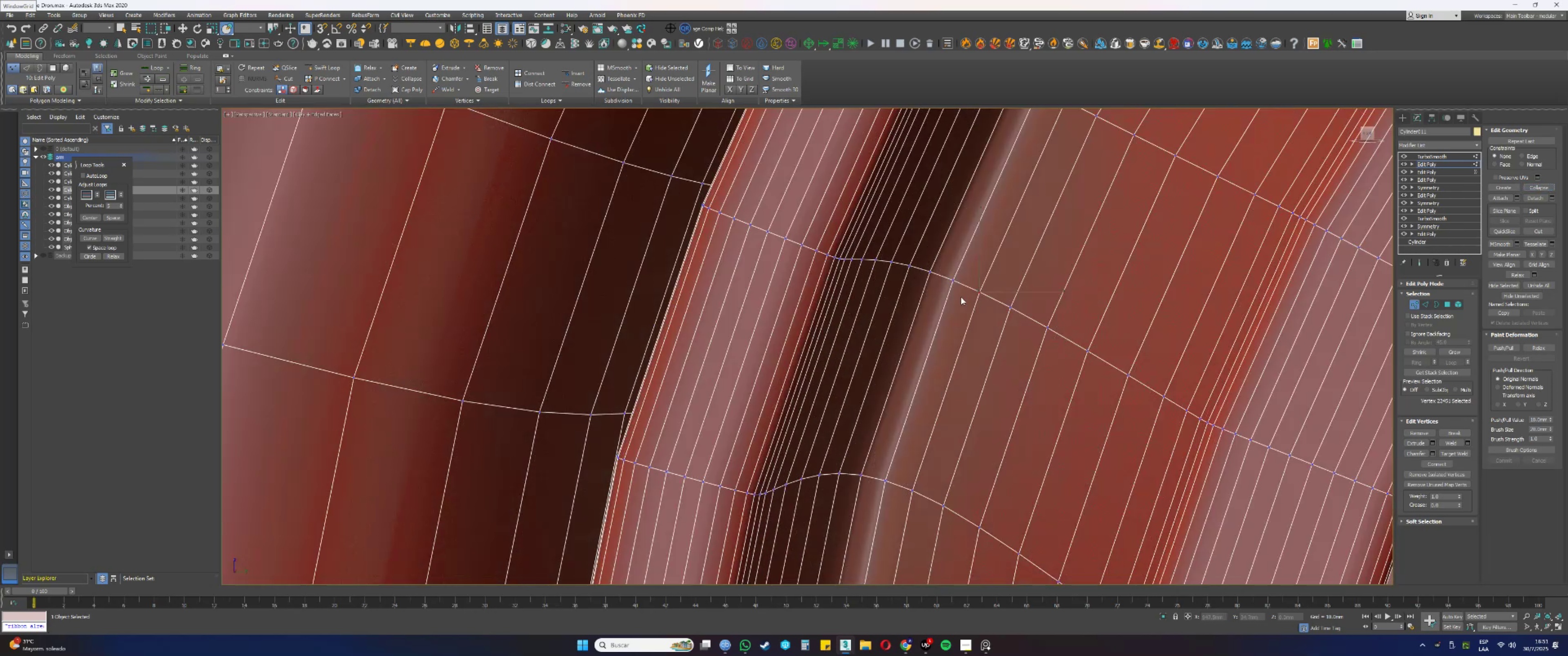 
key(F3)
 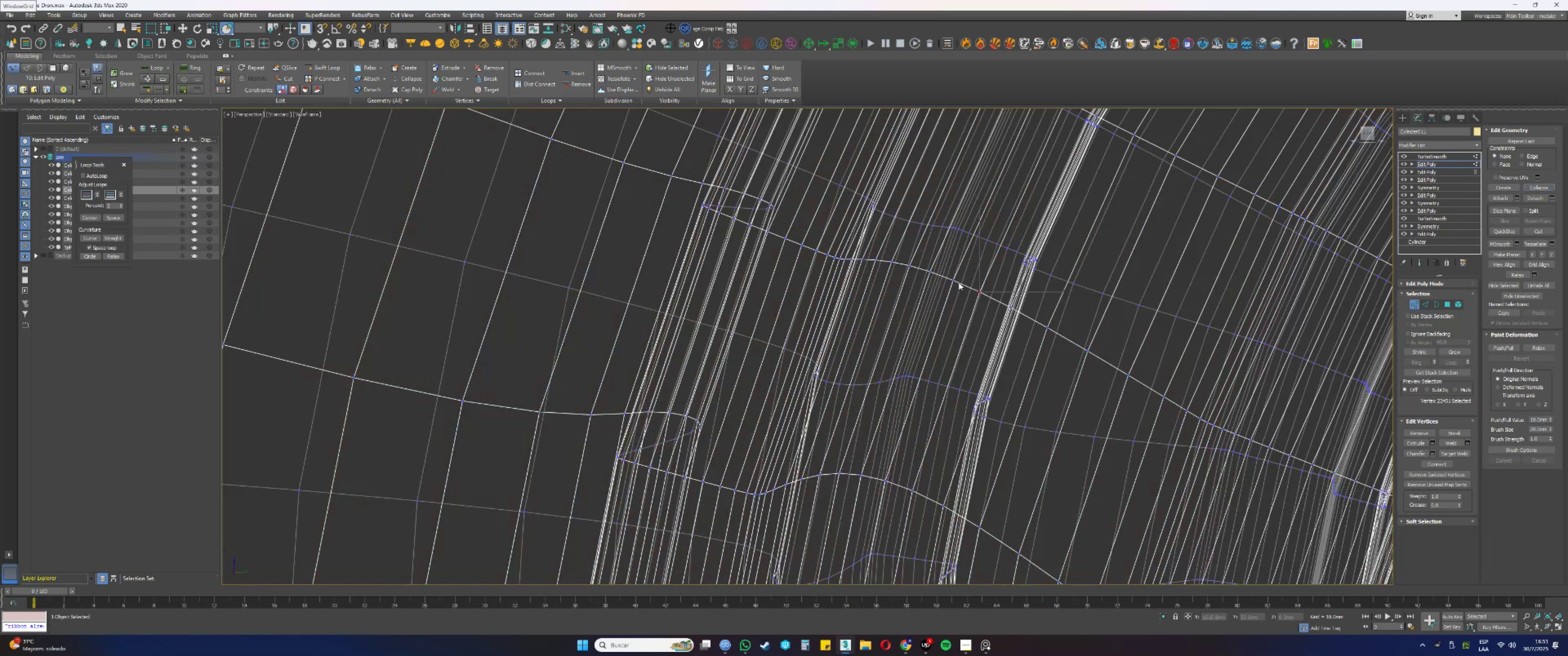 
left_click_drag(start_coordinate=[959, 283], to_coordinate=[947, 274])
 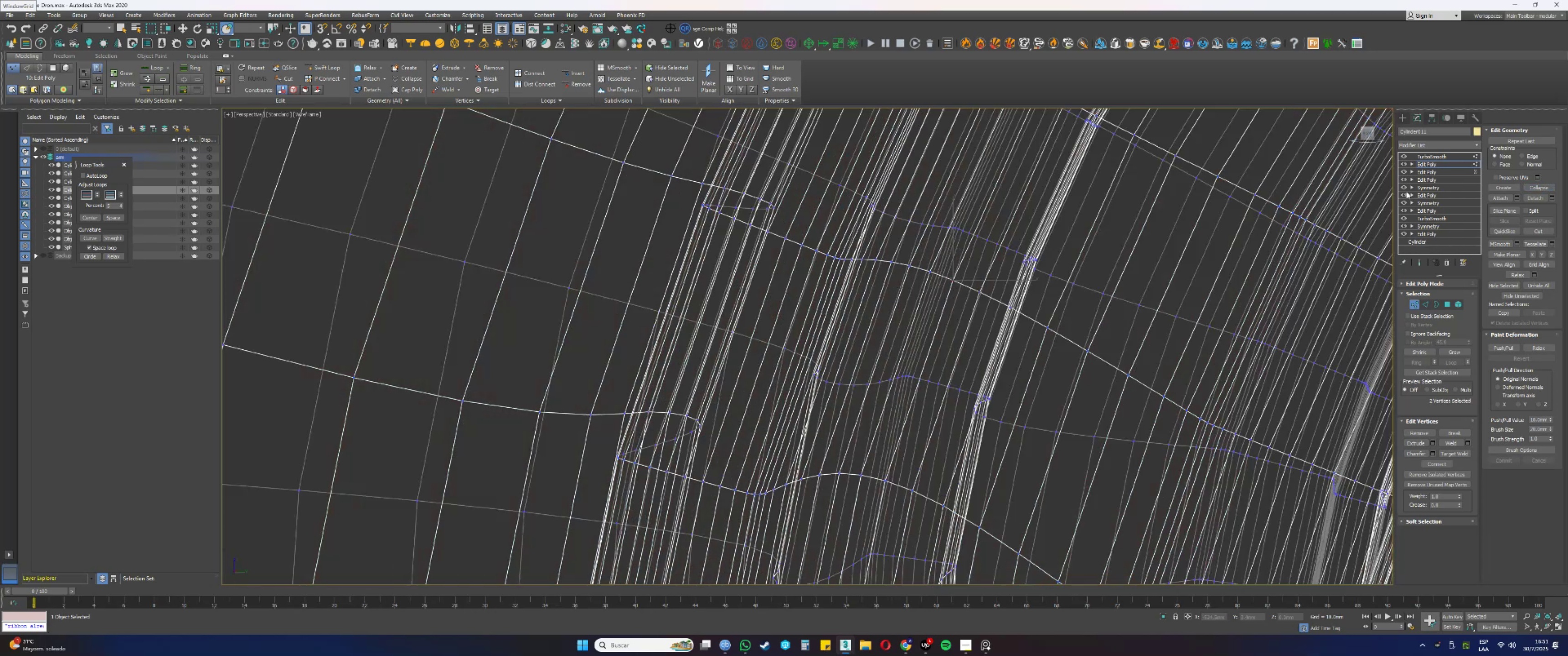 
key(F3)
 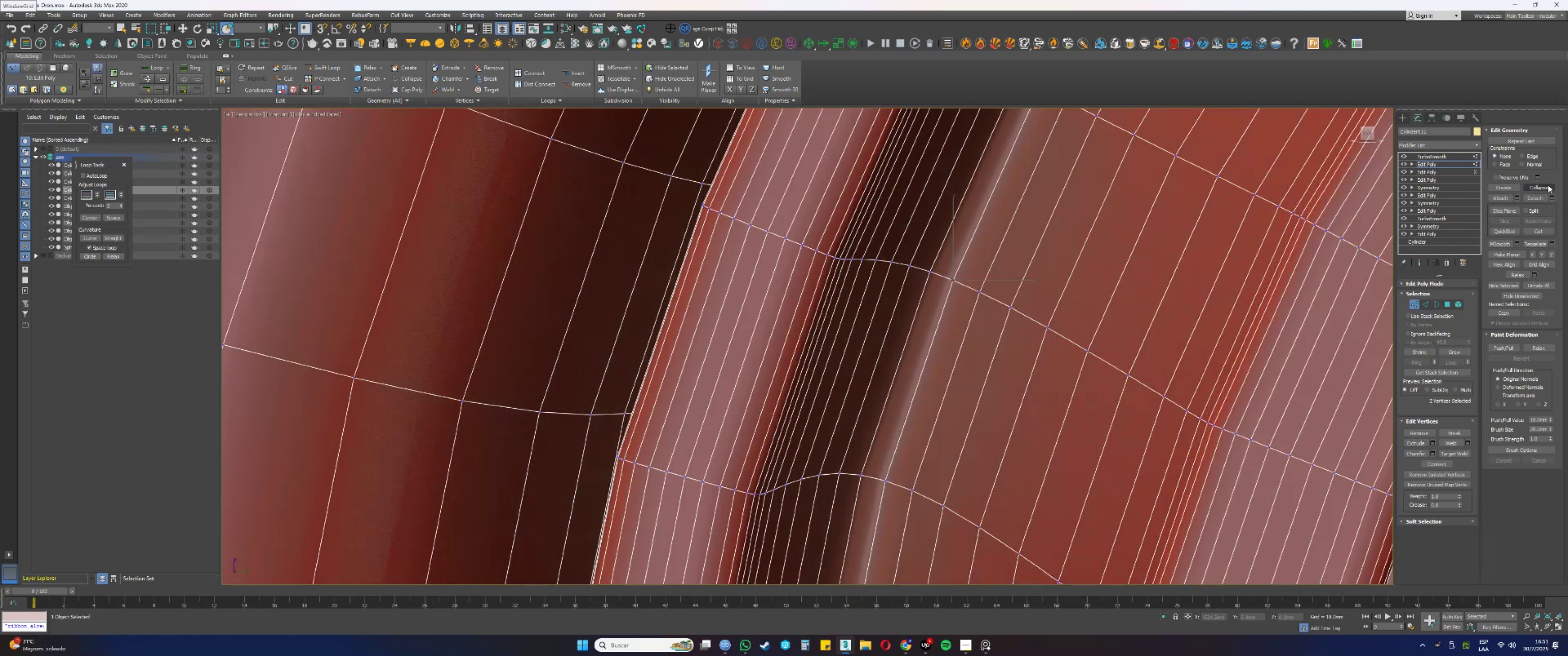 
left_click([1547, 185])
 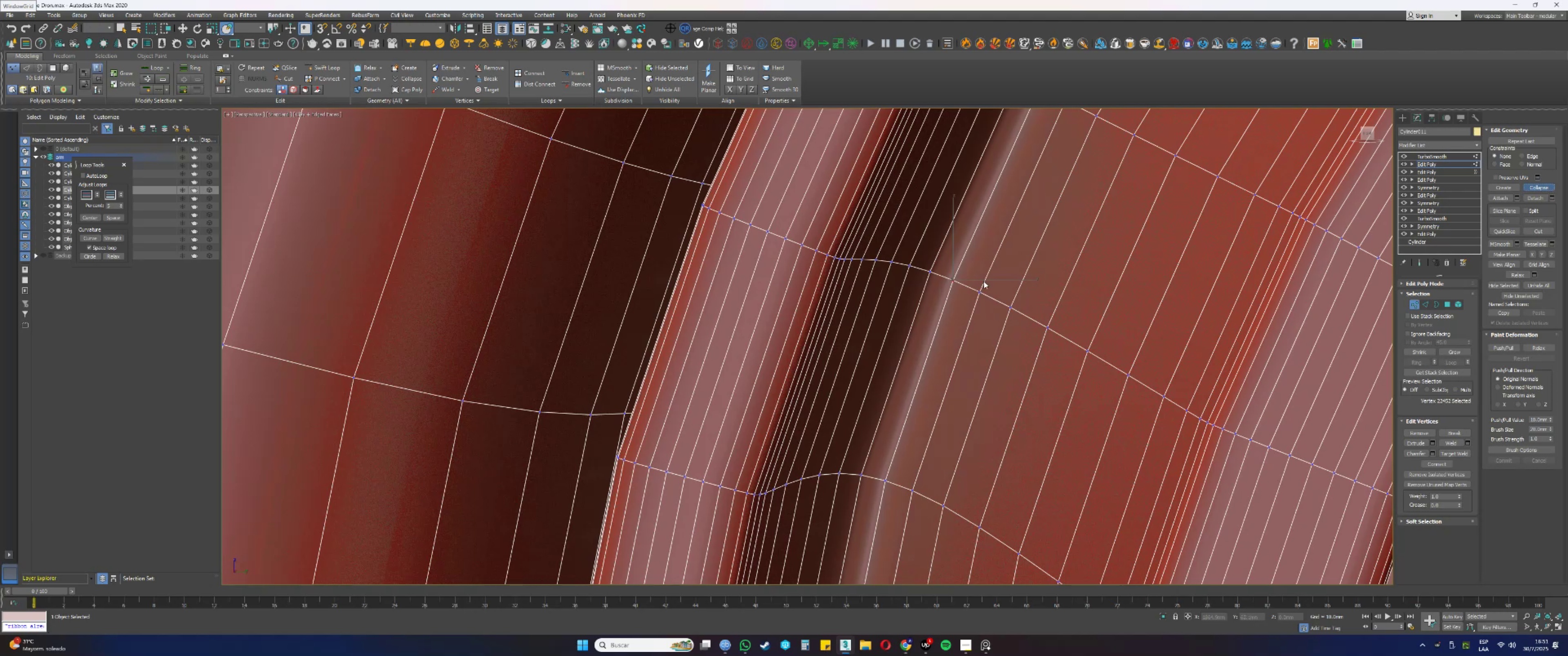 
key(F3)
 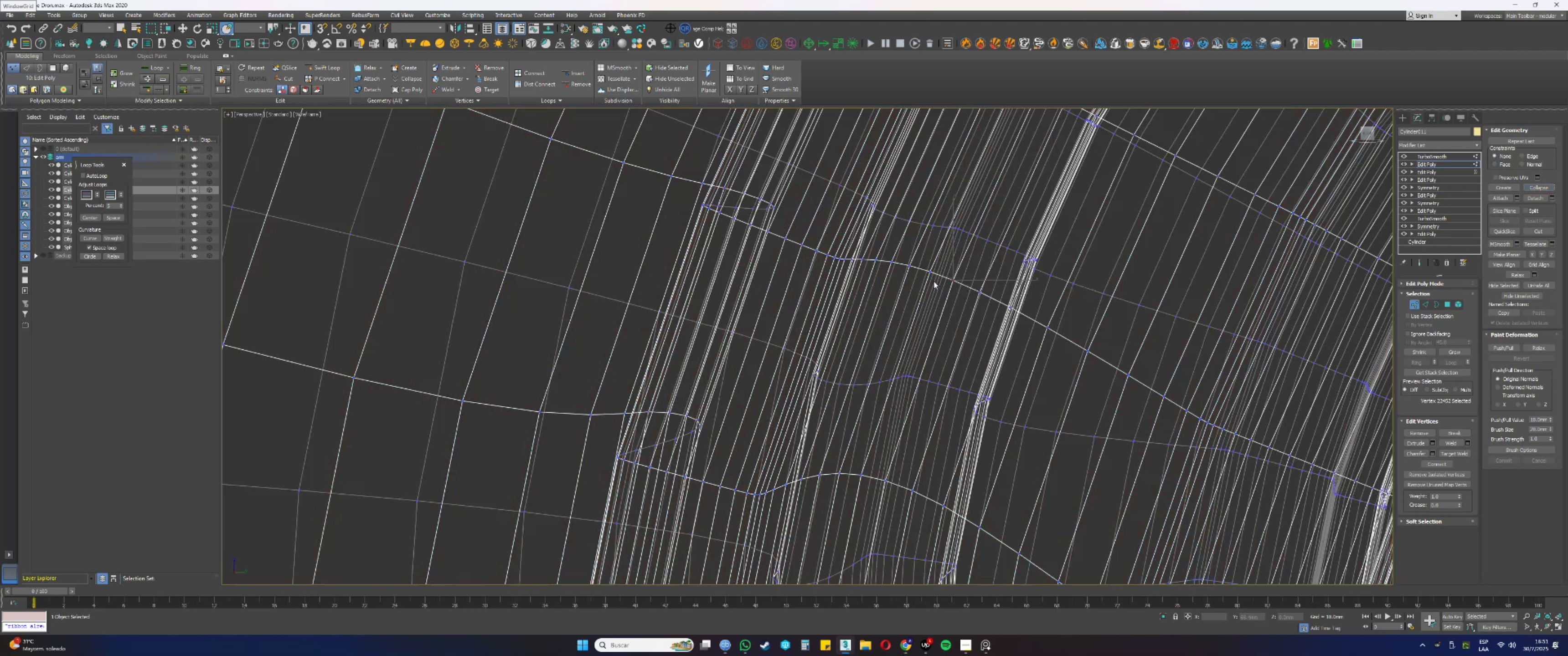 
left_click_drag(start_coordinate=[936, 279], to_coordinate=[923, 266])
 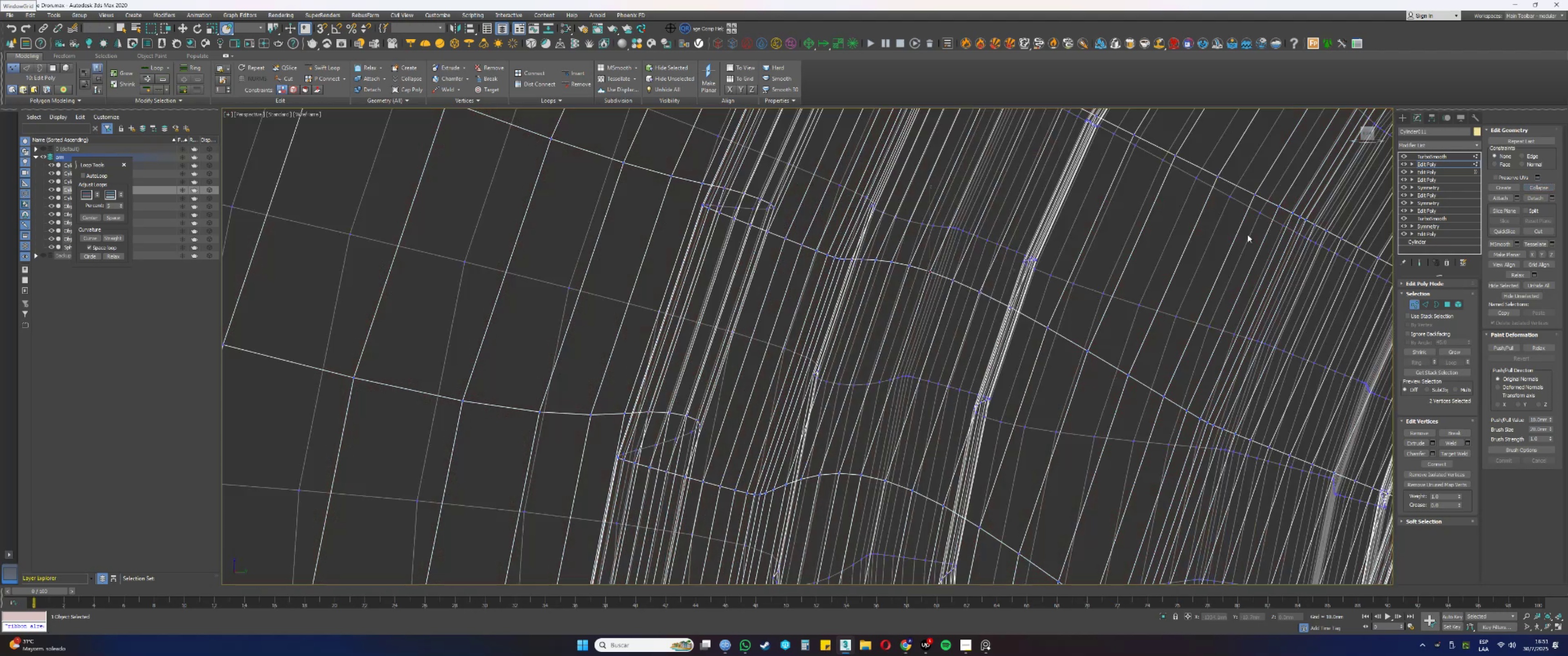 
key(F3)
 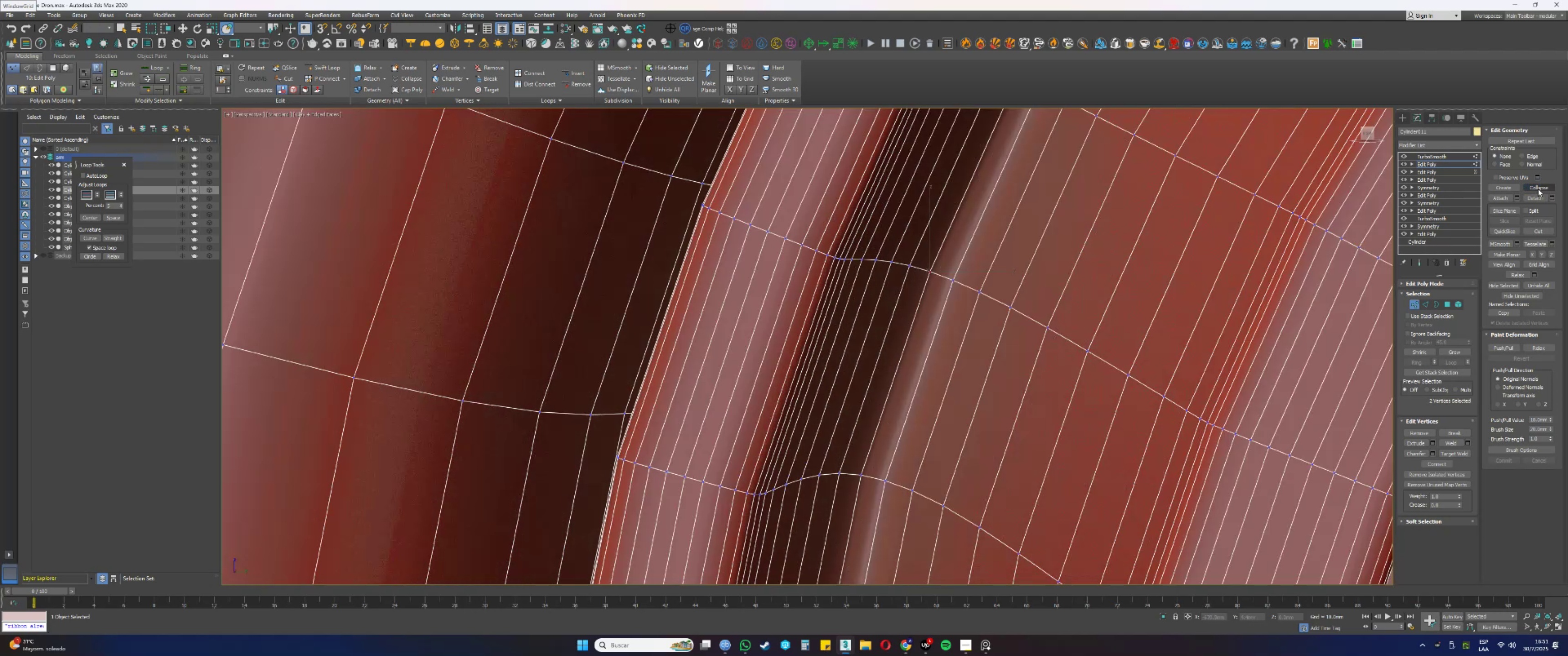 
left_click([1538, 189])
 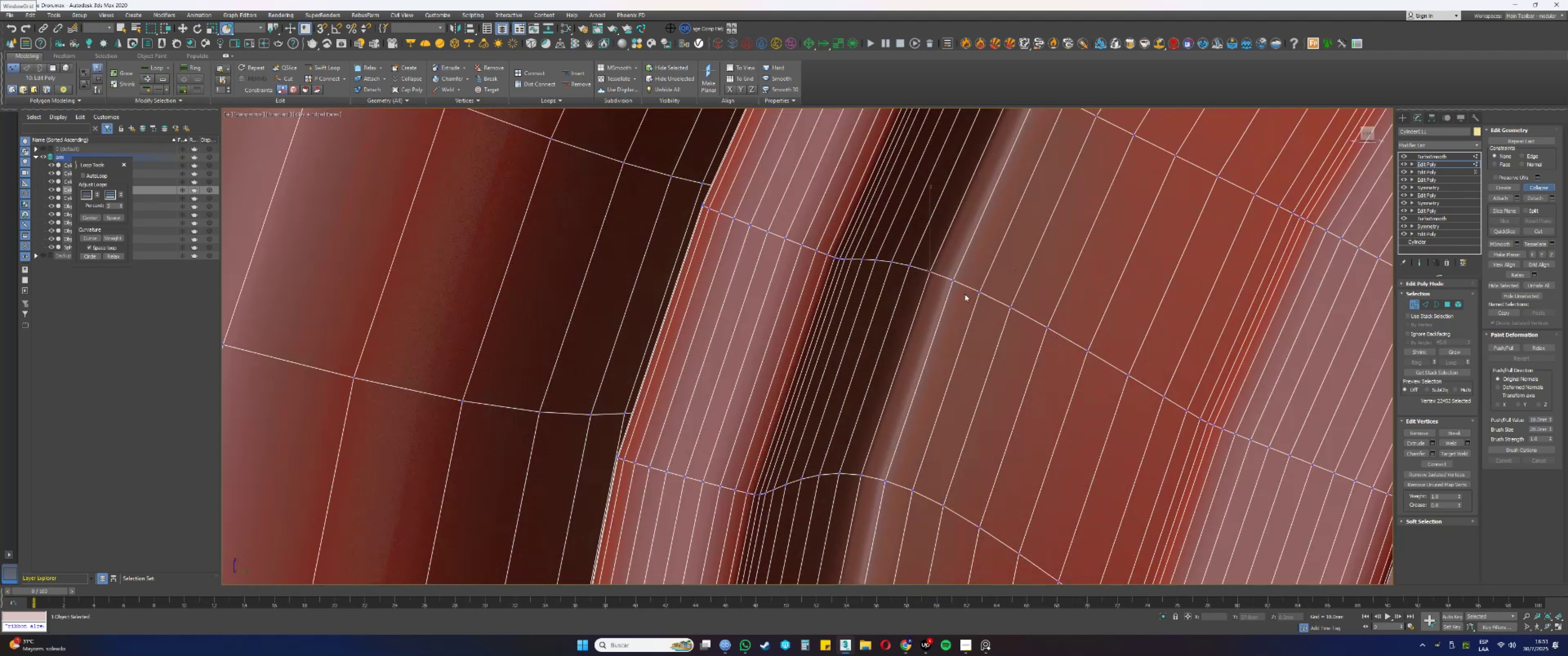 
key(F3)
 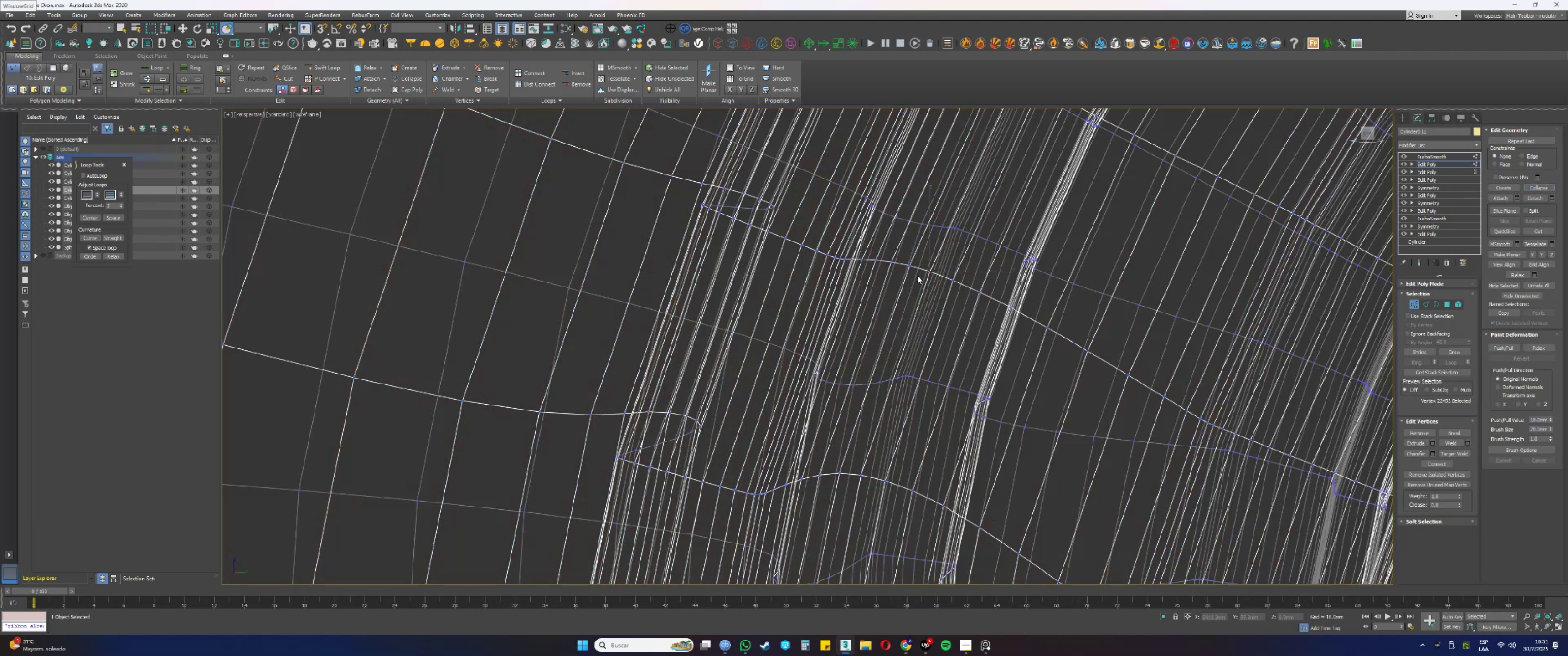 
left_click_drag(start_coordinate=[918, 275], to_coordinate=[903, 260])
 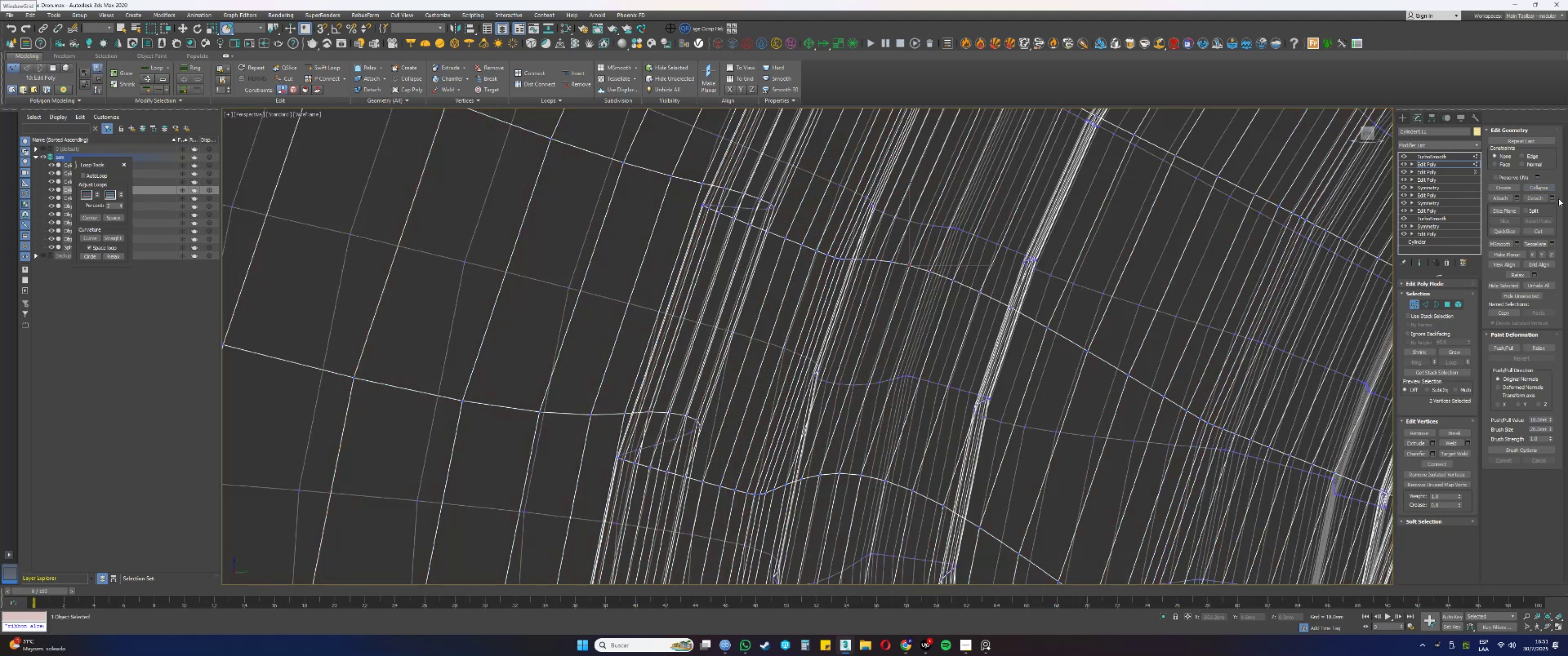 
key(F3)
 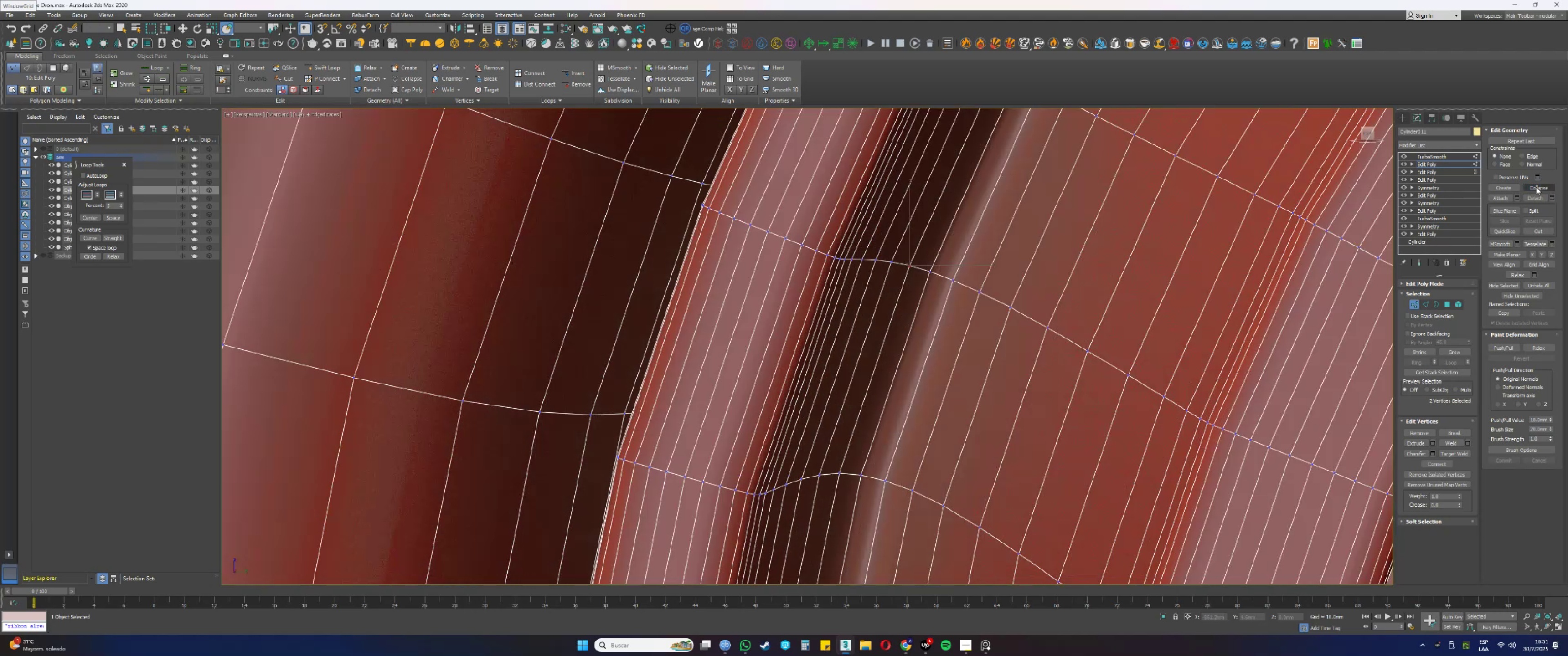 
left_click([1536, 186])
 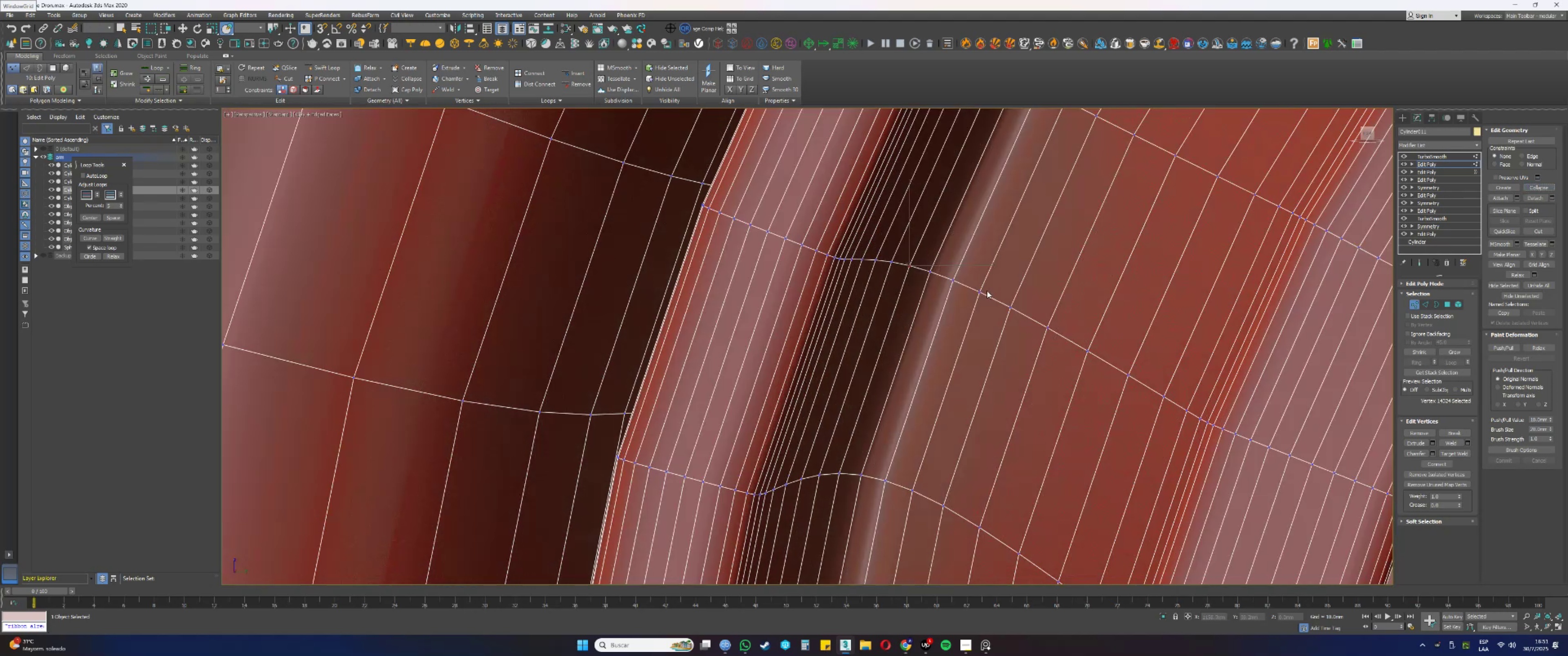 
key(F3)
 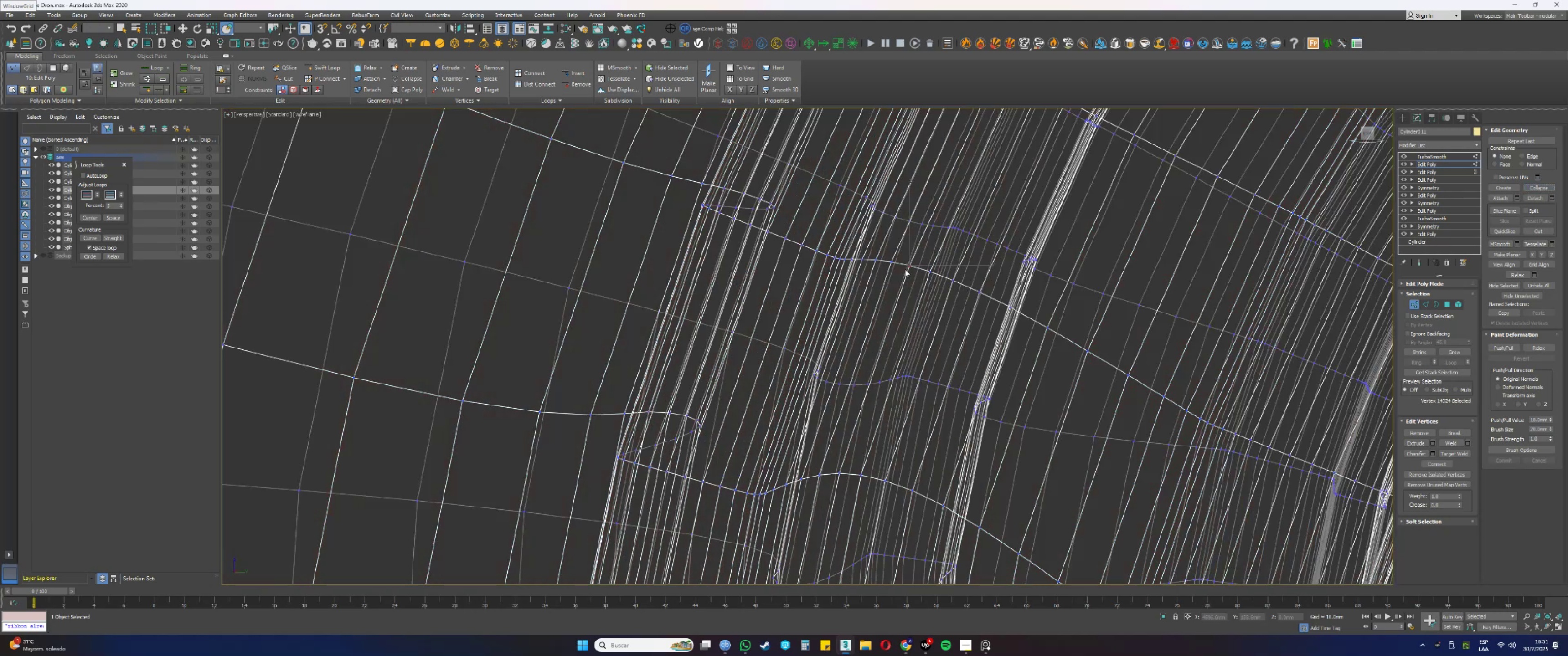 
left_click_drag(start_coordinate=[892, 266], to_coordinate=[884, 256])
 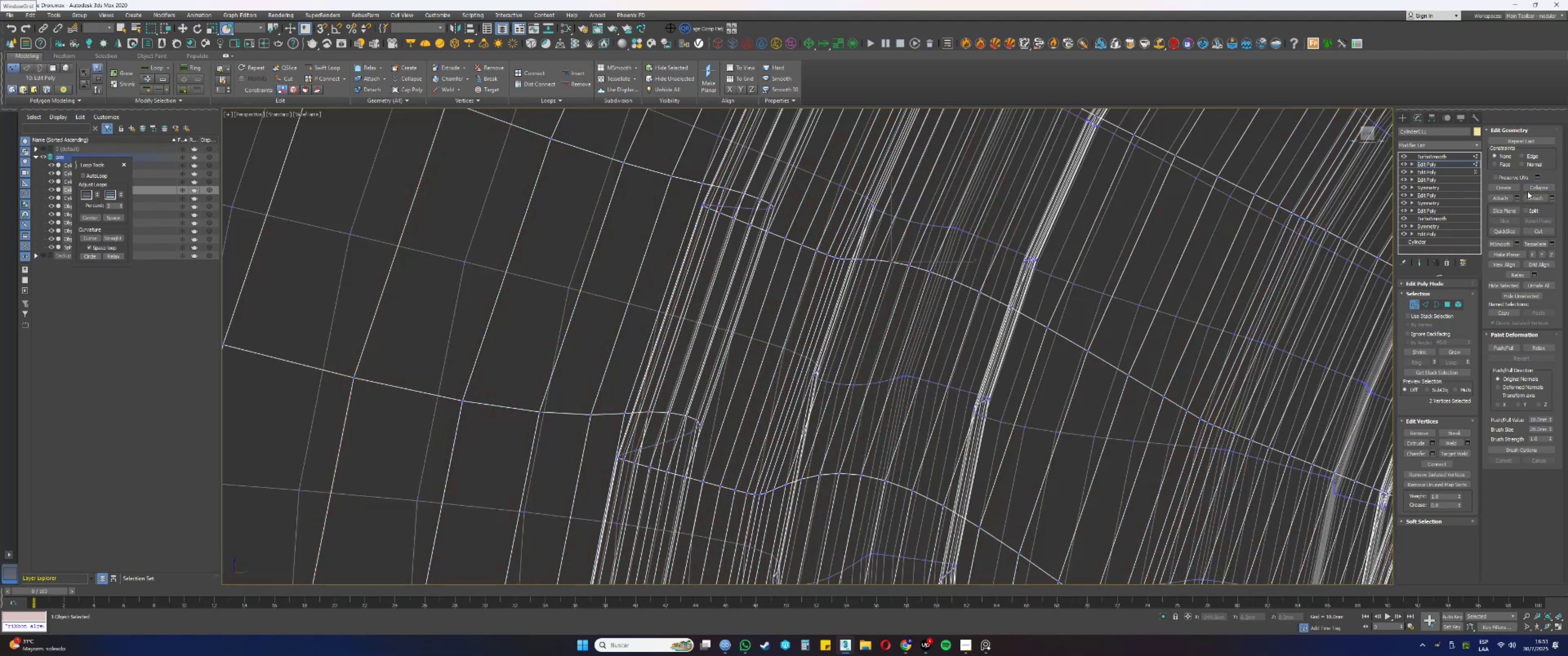 
left_click([1535, 187])
 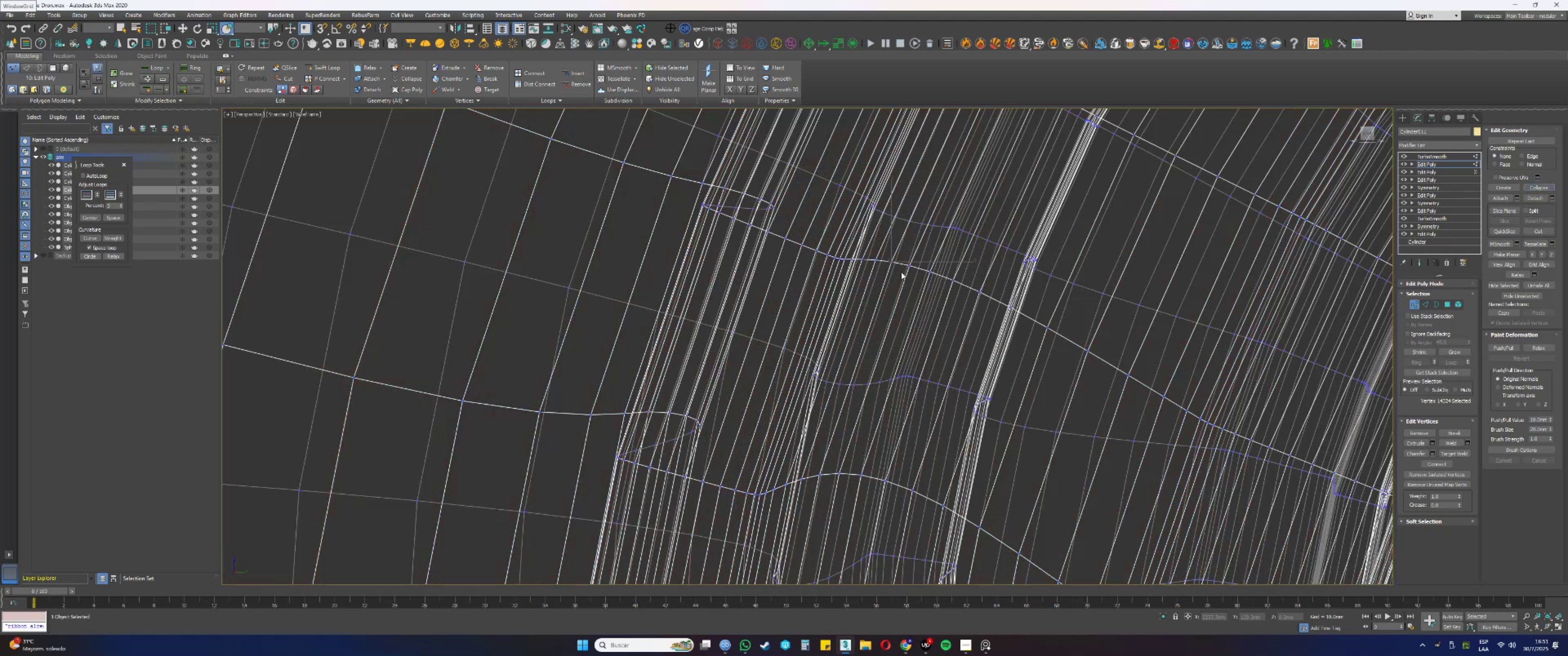 
left_click_drag(start_coordinate=[879, 265], to_coordinate=[873, 254])
 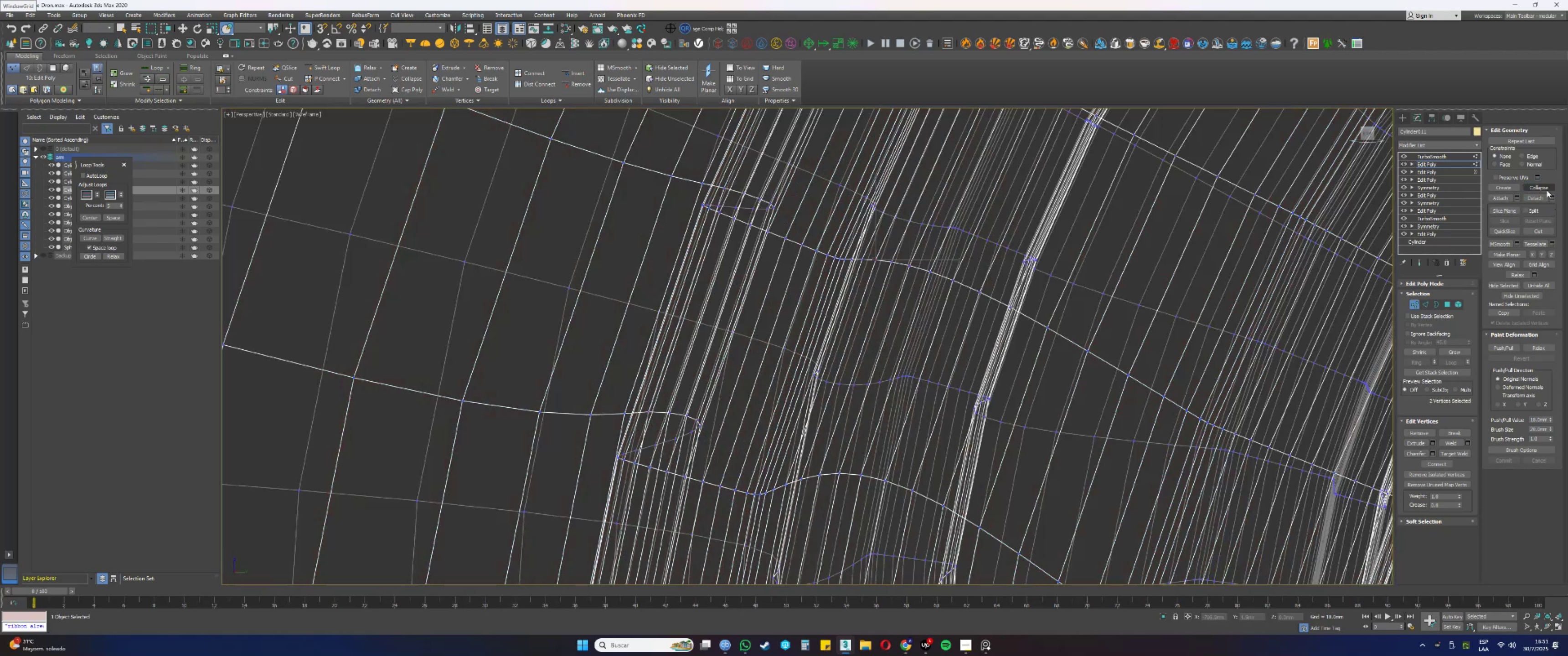 
left_click([1540, 186])
 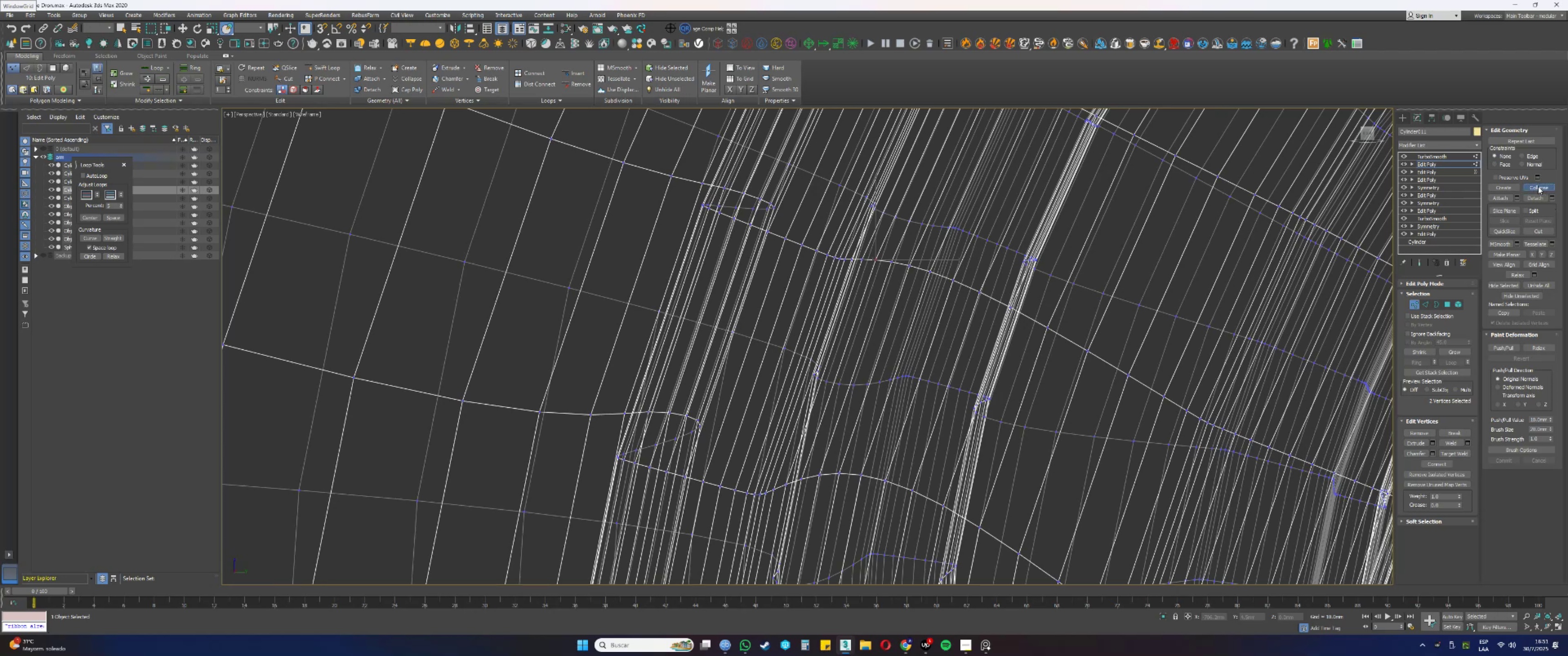 
key(F3)
 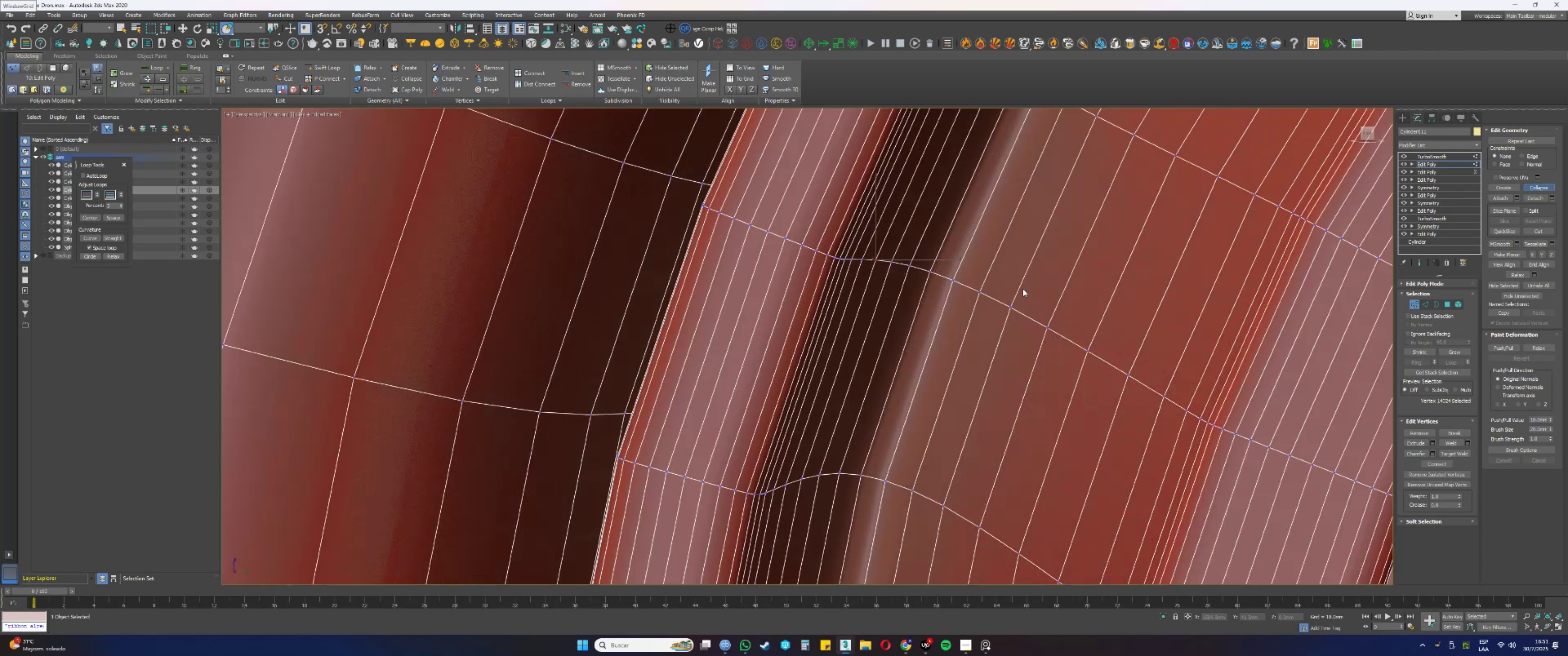 
hold_key(key=AltLeft, duration=0.46)
 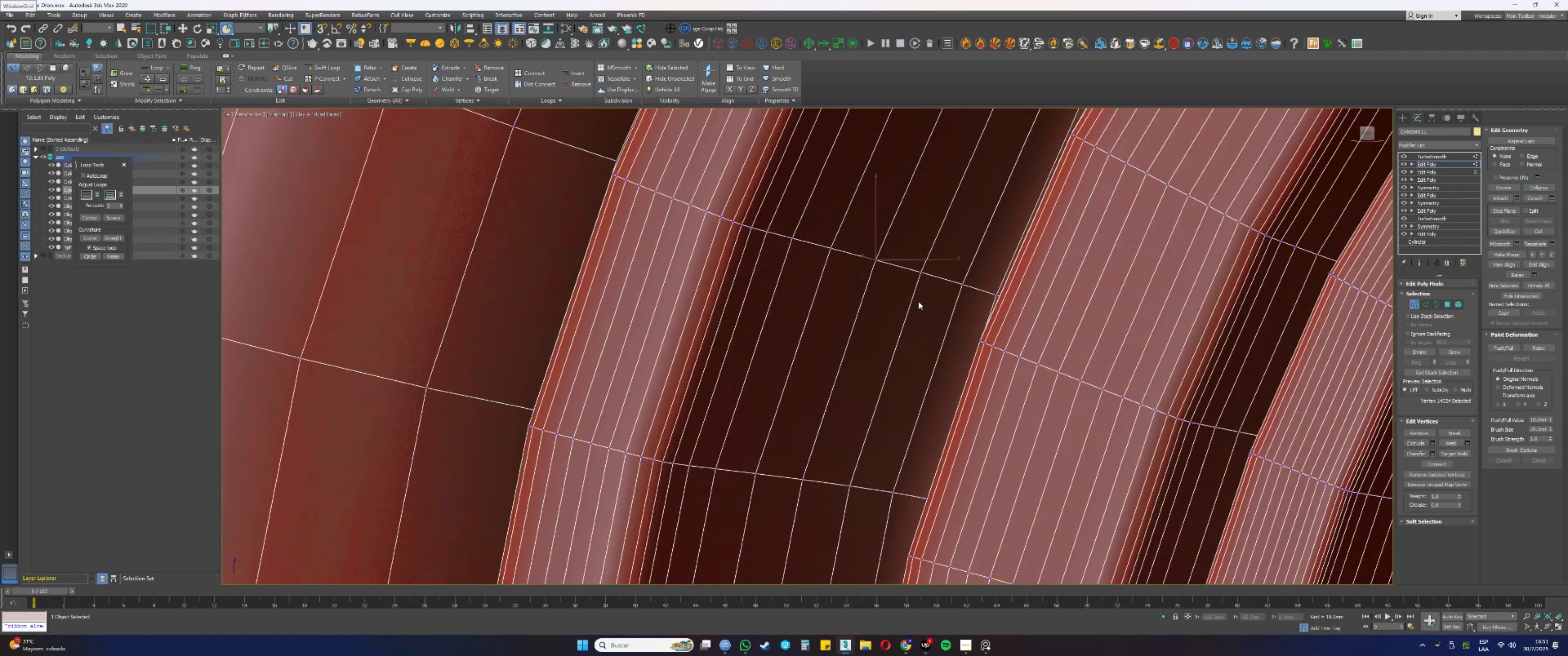 
key(F3)
 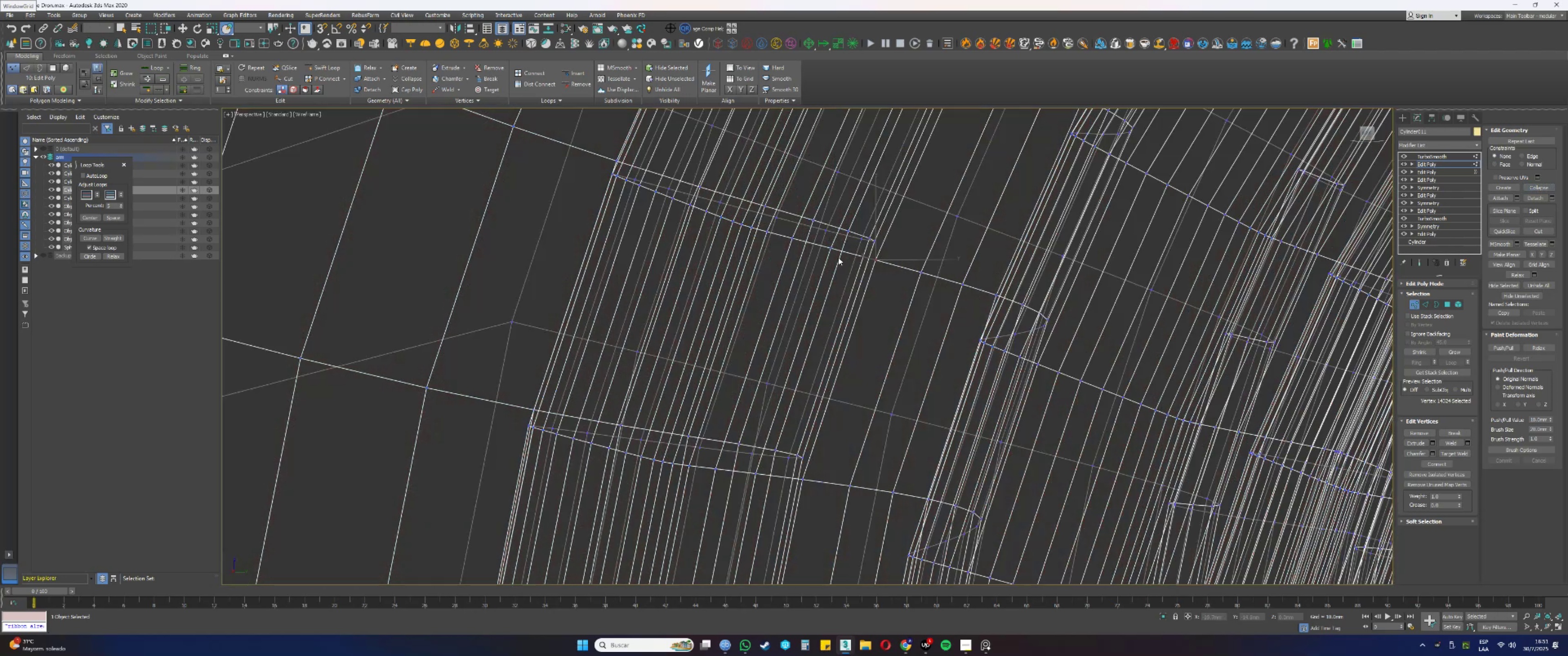 
left_click_drag(start_coordinate=[836, 256], to_coordinate=[828, 246])
 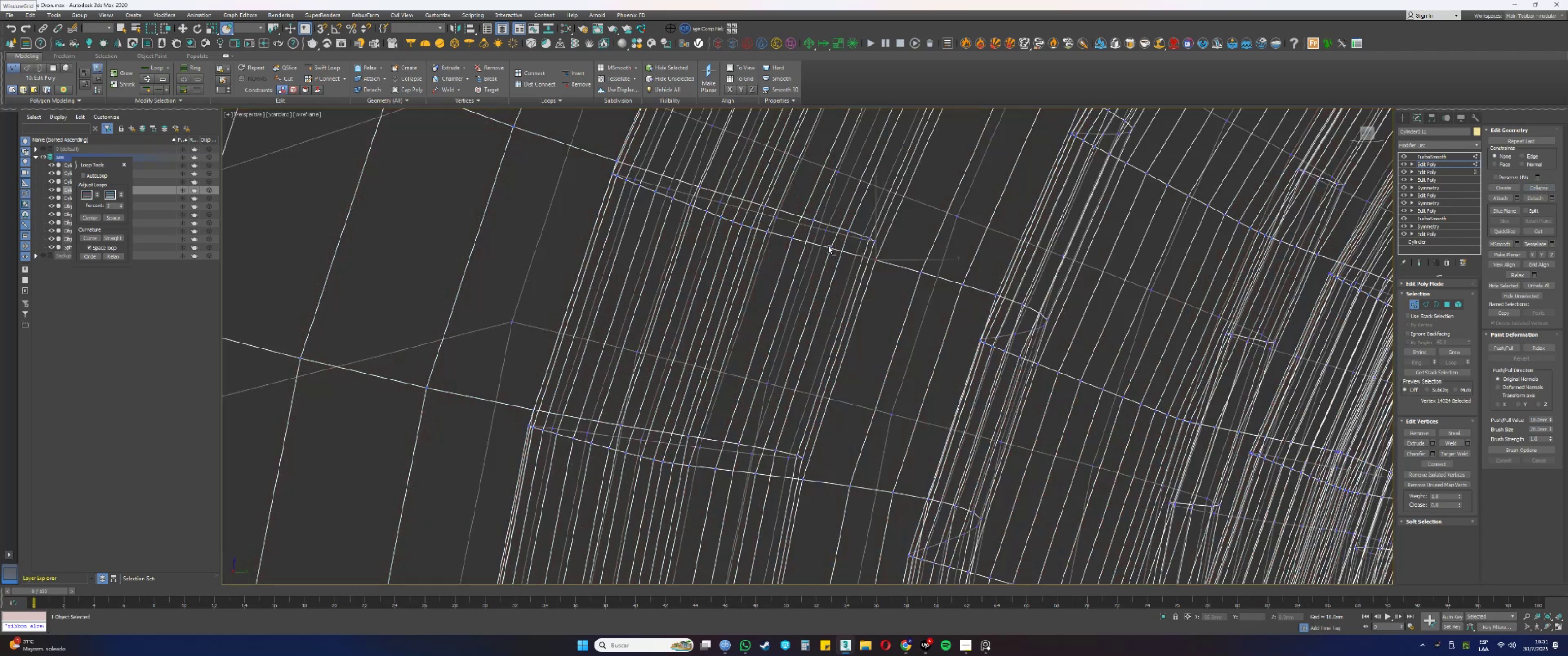 
hold_key(key=AltLeft, duration=0.41)
 